 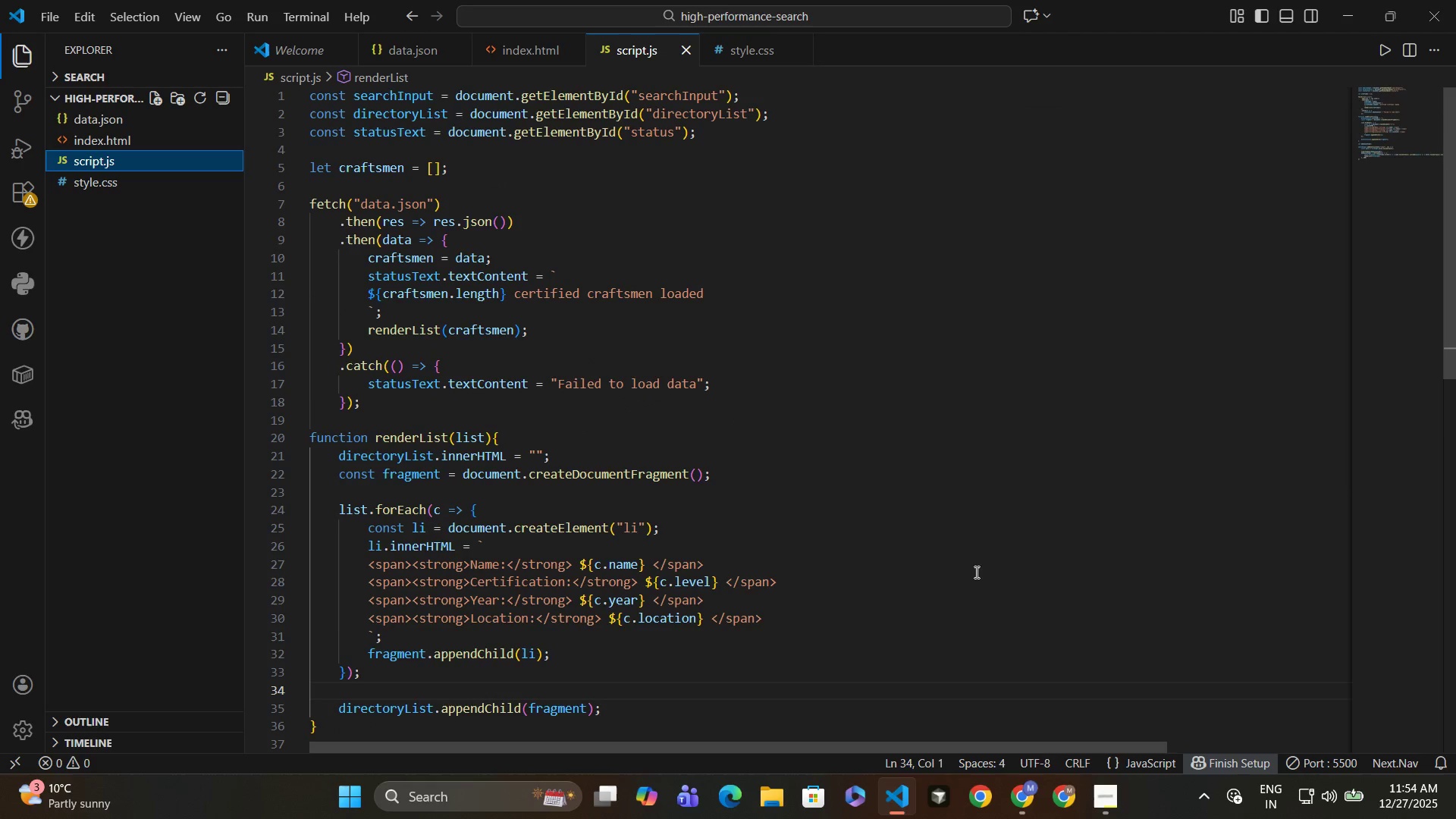 
left_click([1027, 808])
 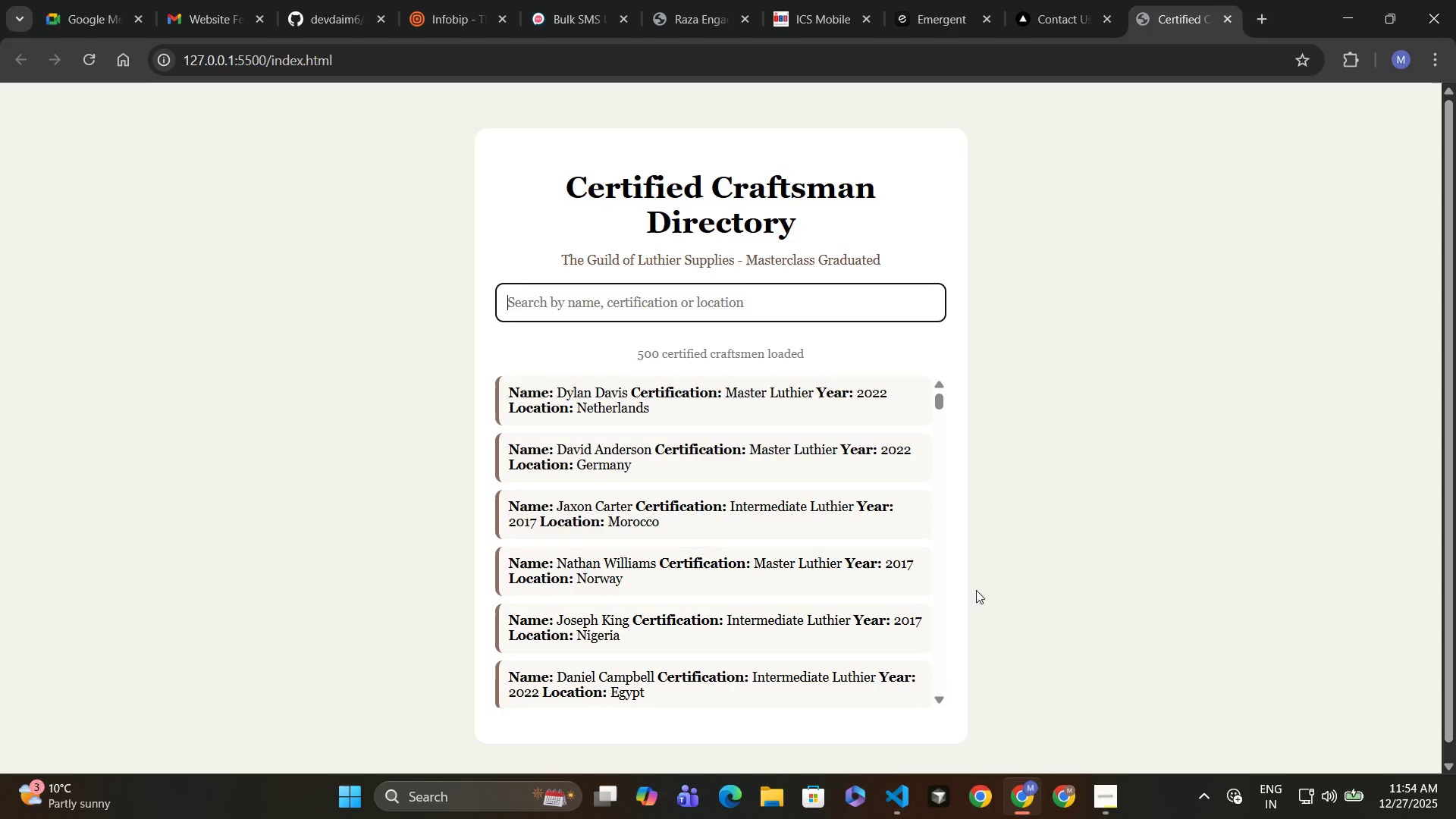 
scroll: coordinate [970, 572], scroll_direction: down, amount: 2.0
 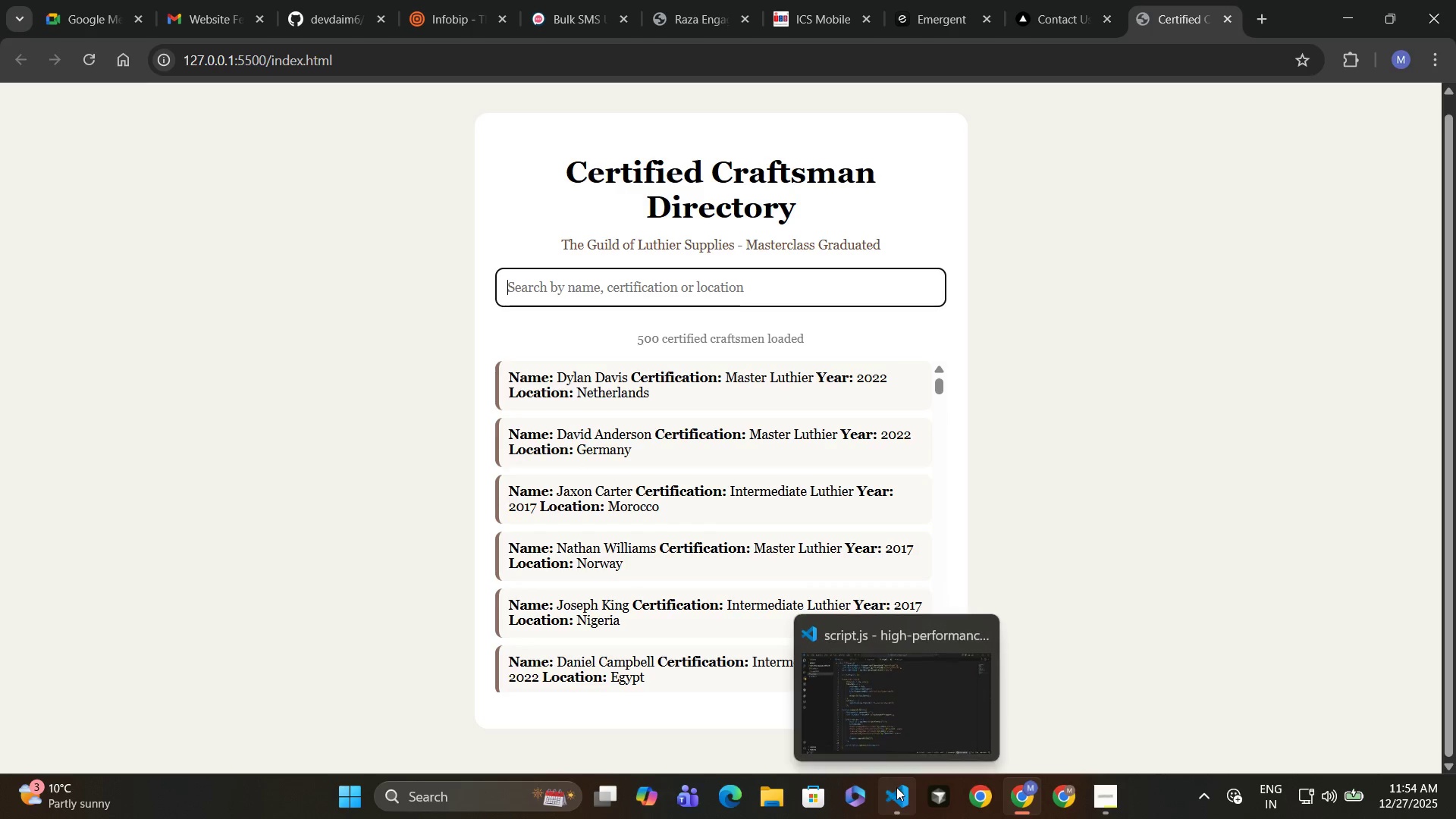 
left_click([900, 796])
 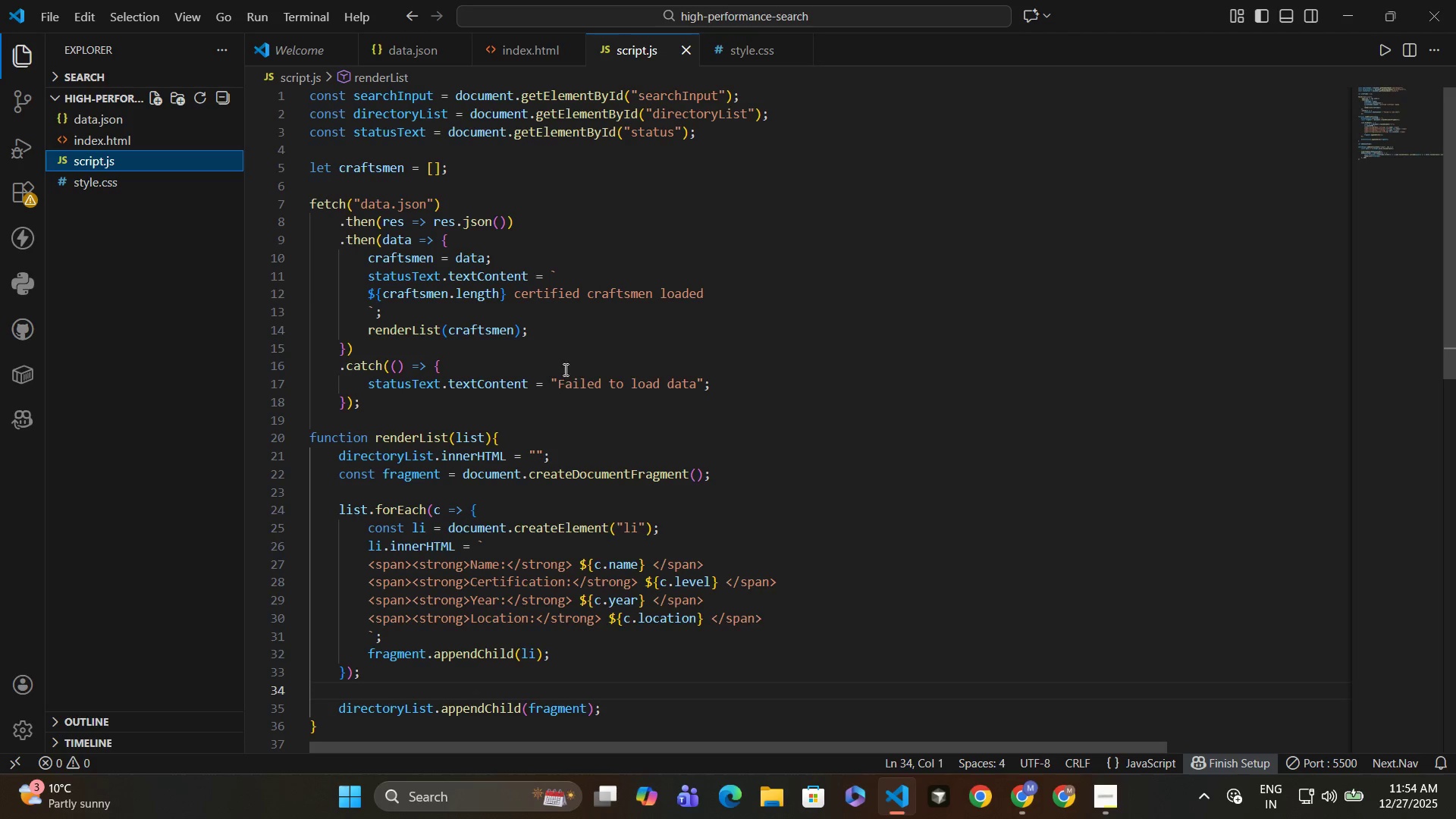 
mouse_move([180, 198])
 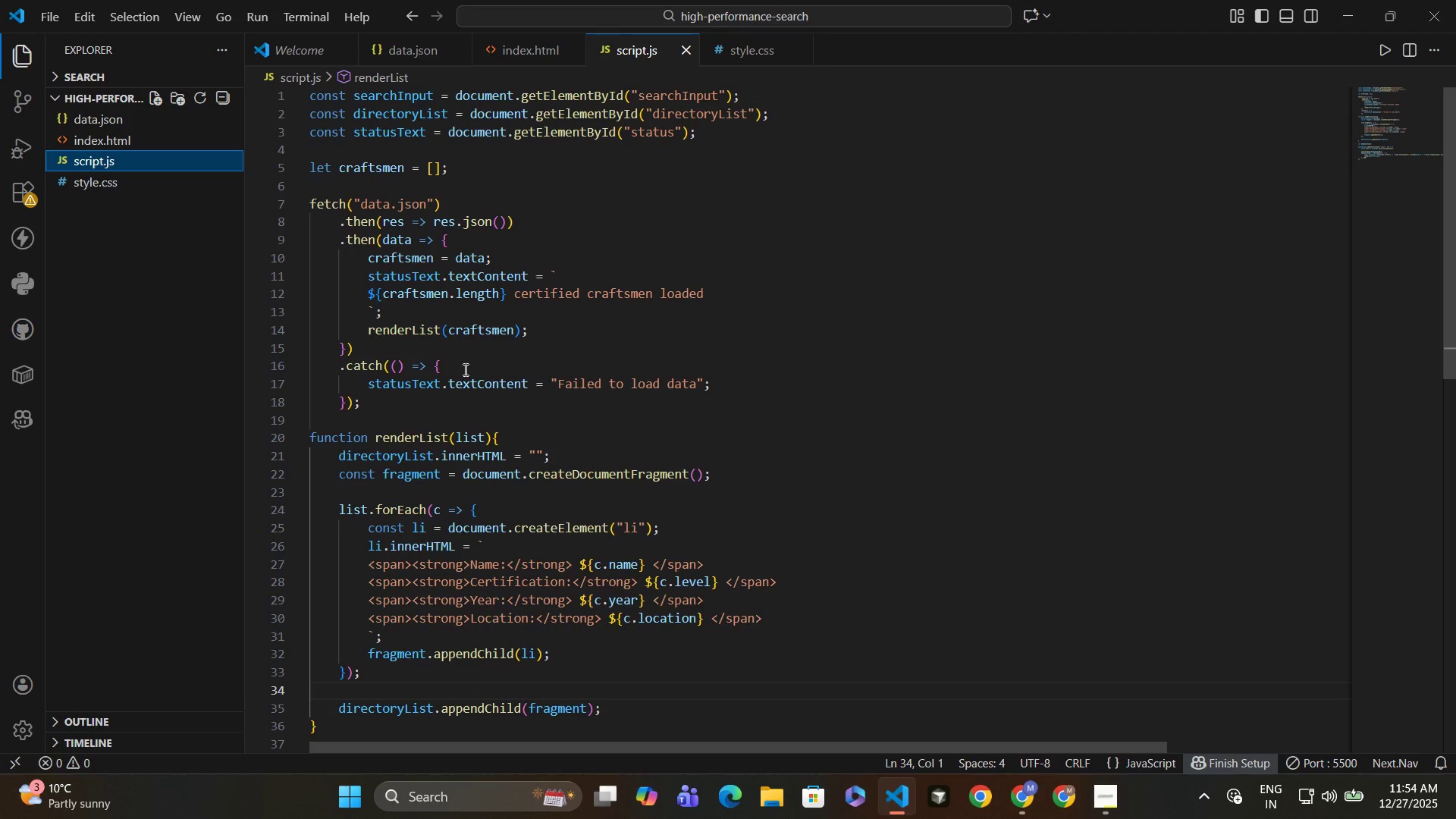 
wait(12.45)
 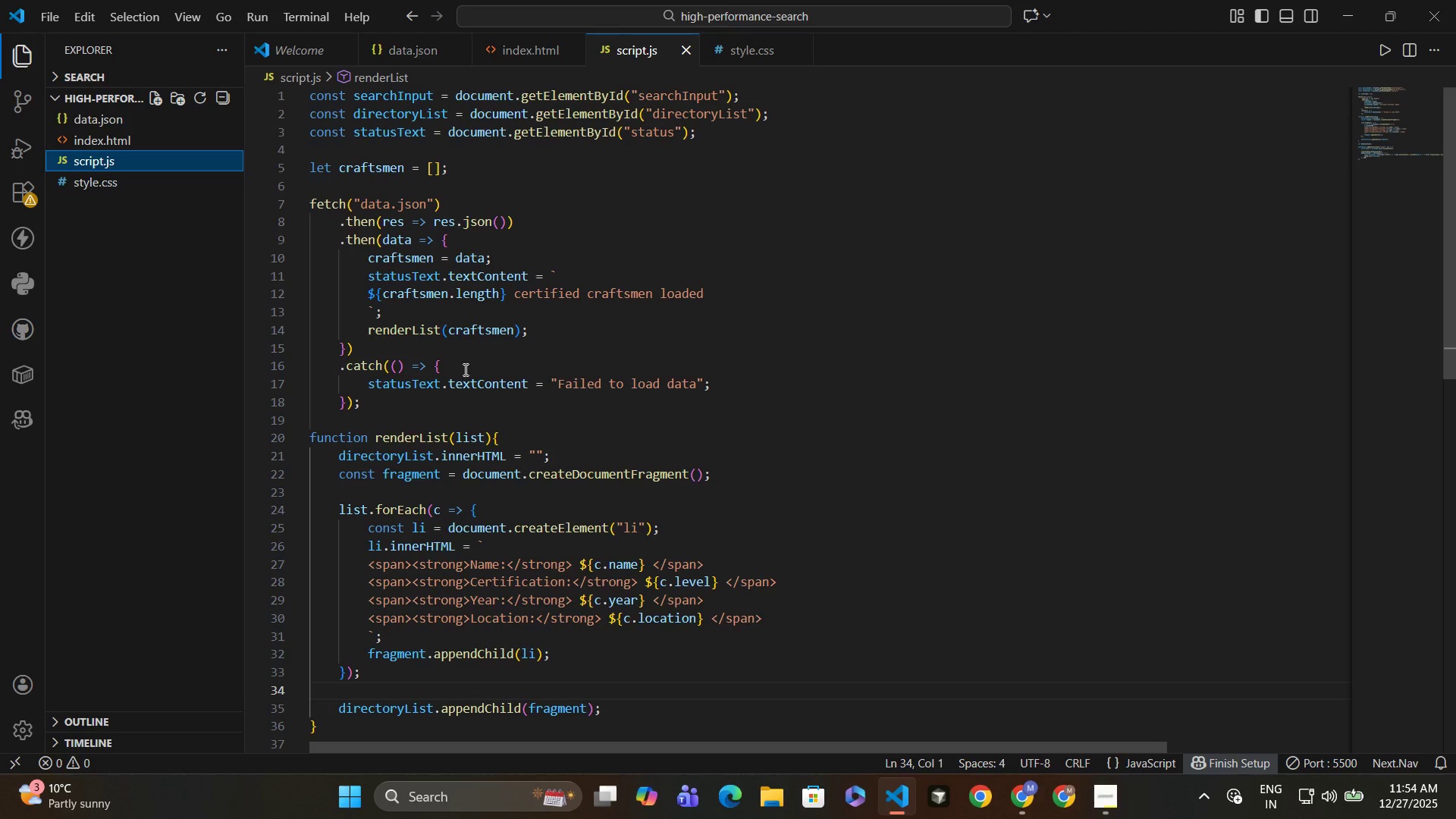 
scroll: coordinate [908, 524], scroll_direction: down, amount: 8.0
 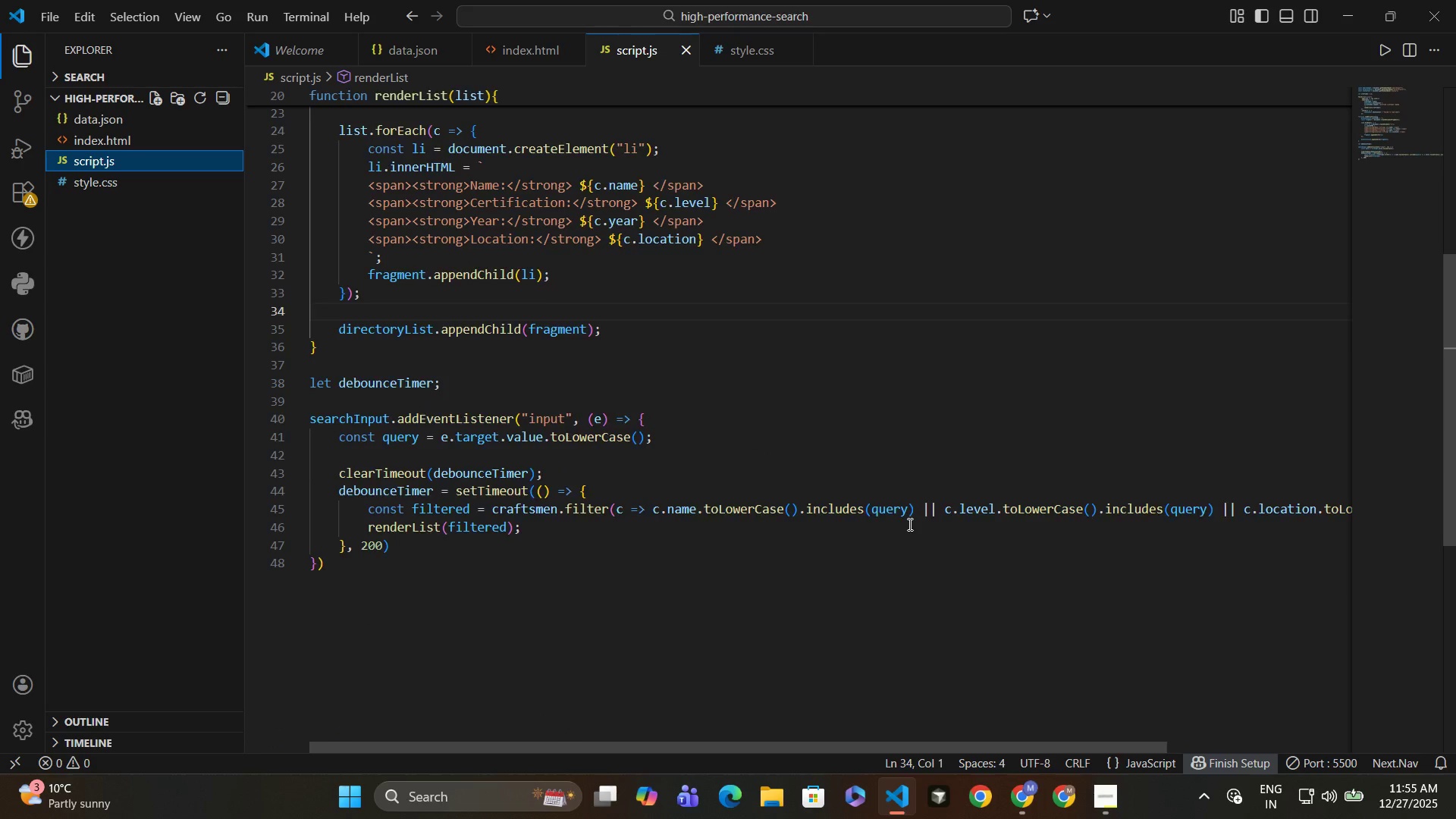 
scroll: coordinate [918, 524], scroll_direction: up, amount: 8.0
 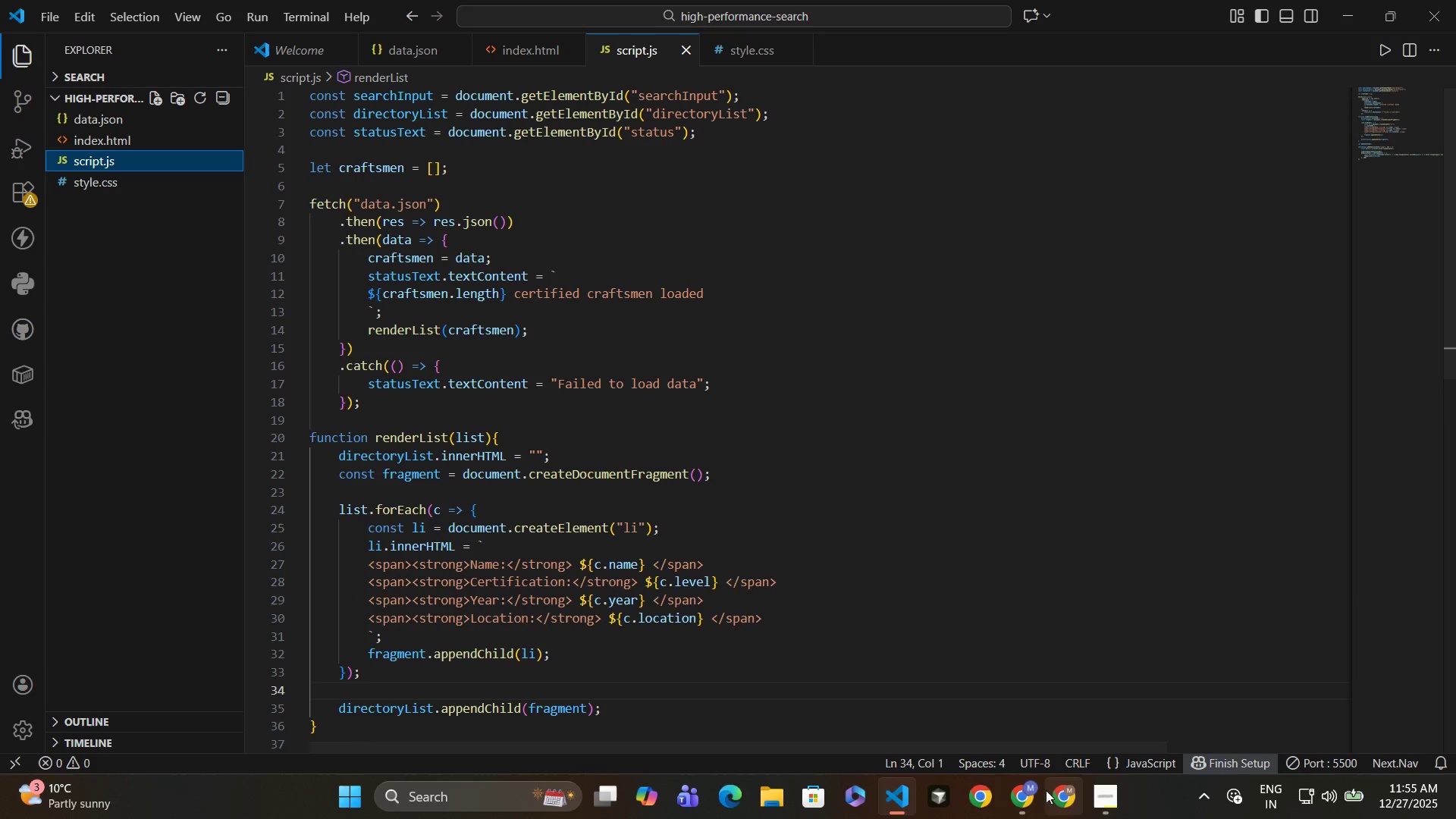 
left_click([1022, 792])
 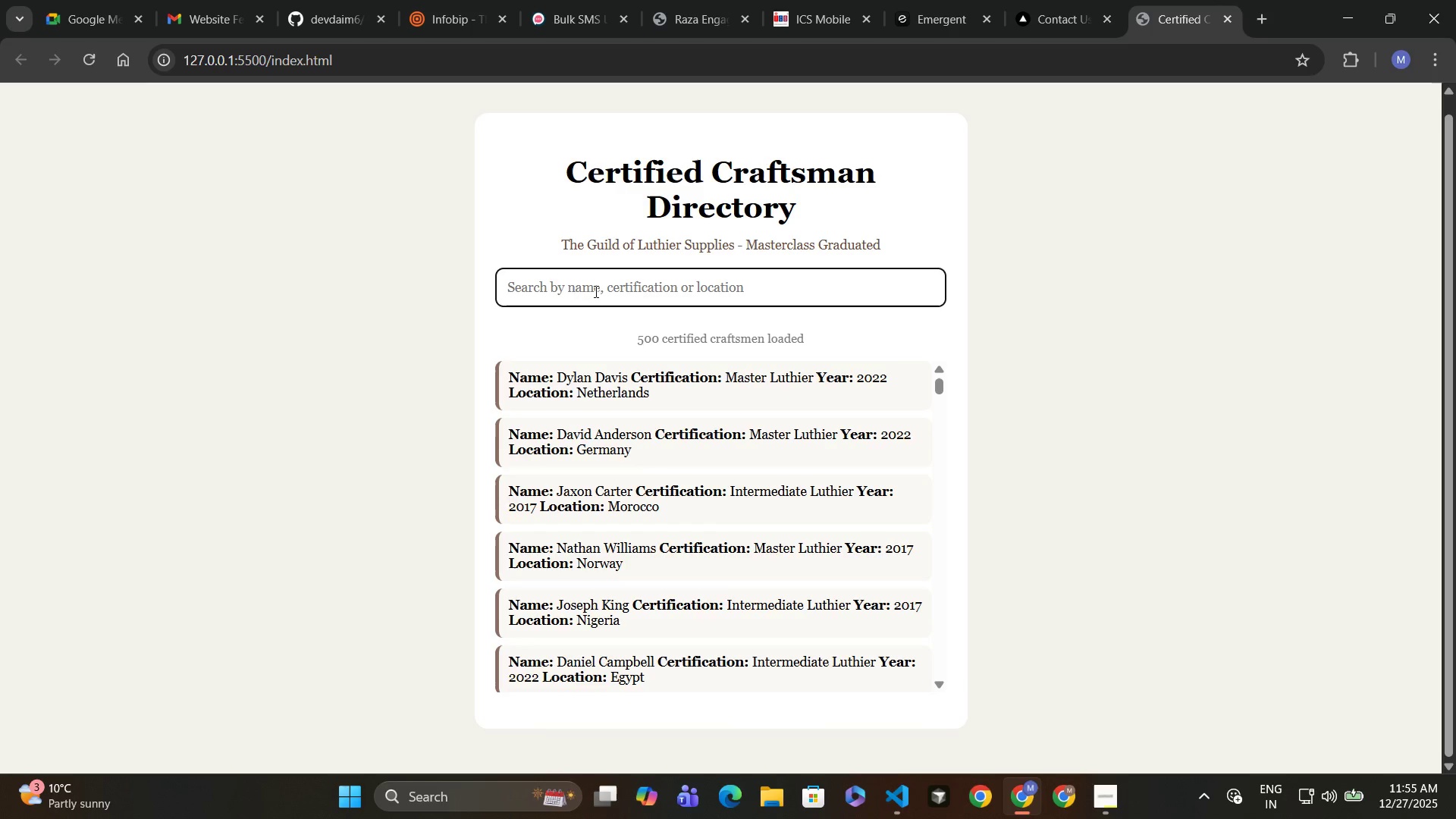 
left_click([599, 284])
 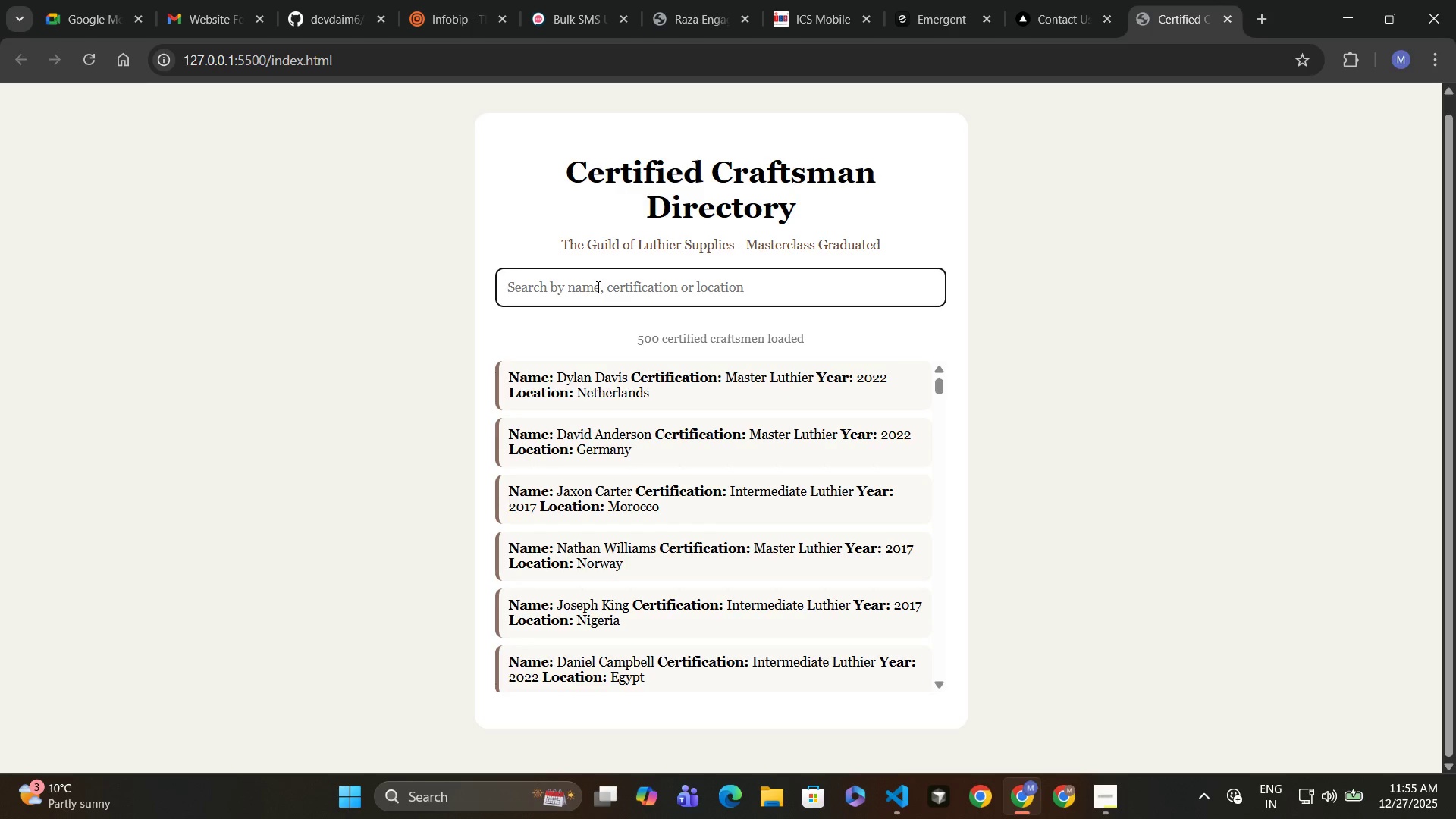 
wait(5.47)
 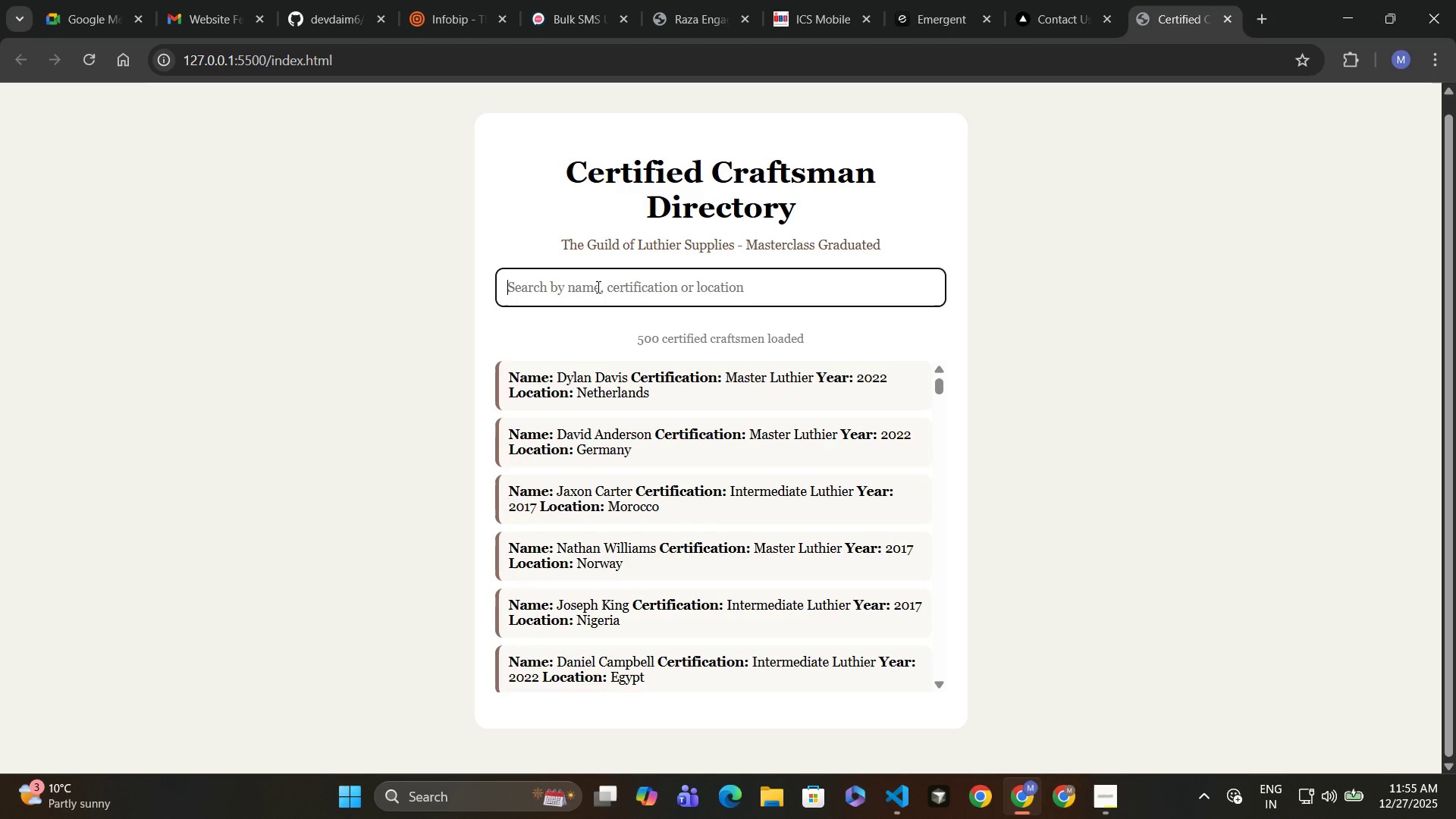 
key(Control+2)
 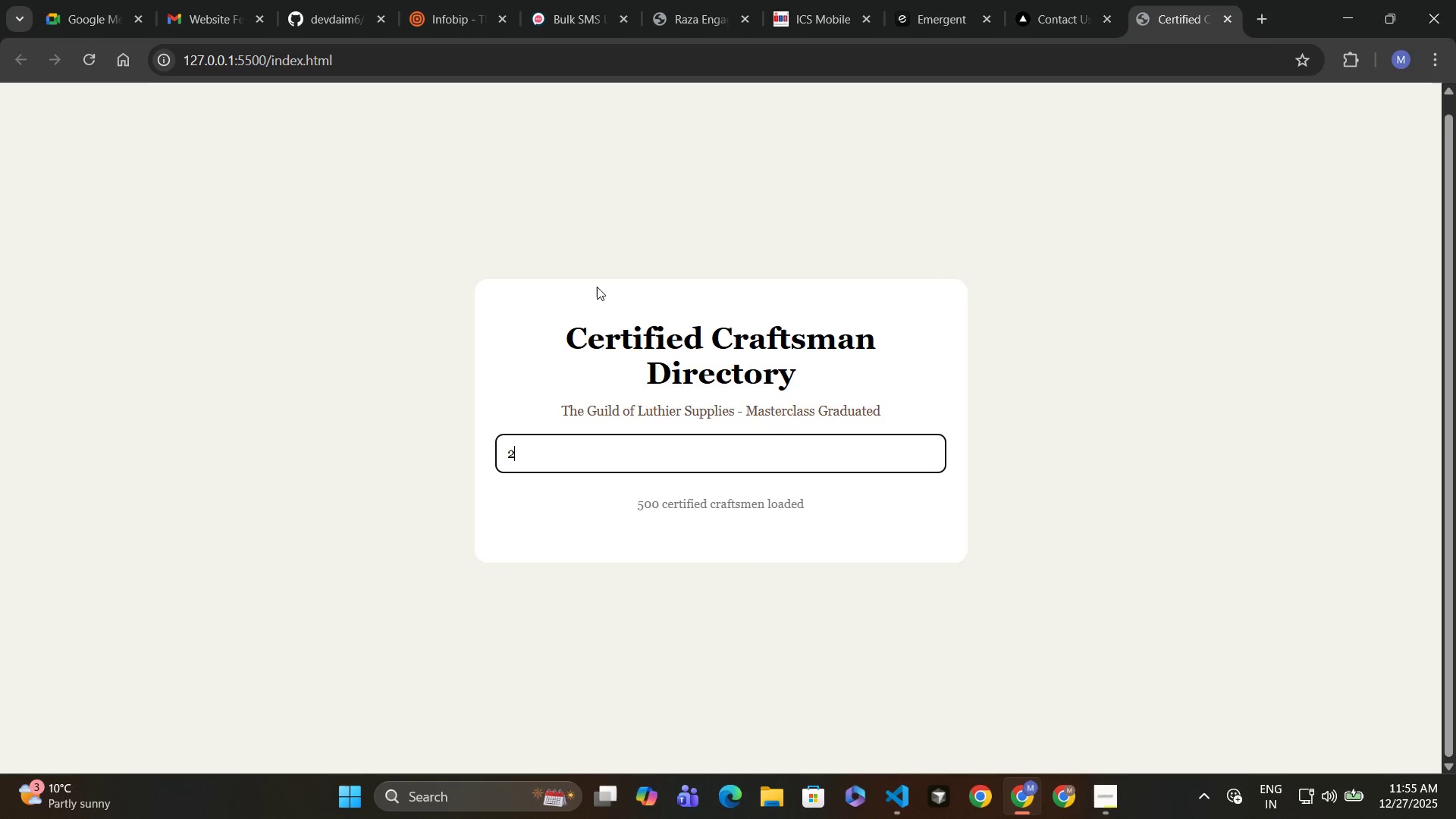 
key(Control+0)
 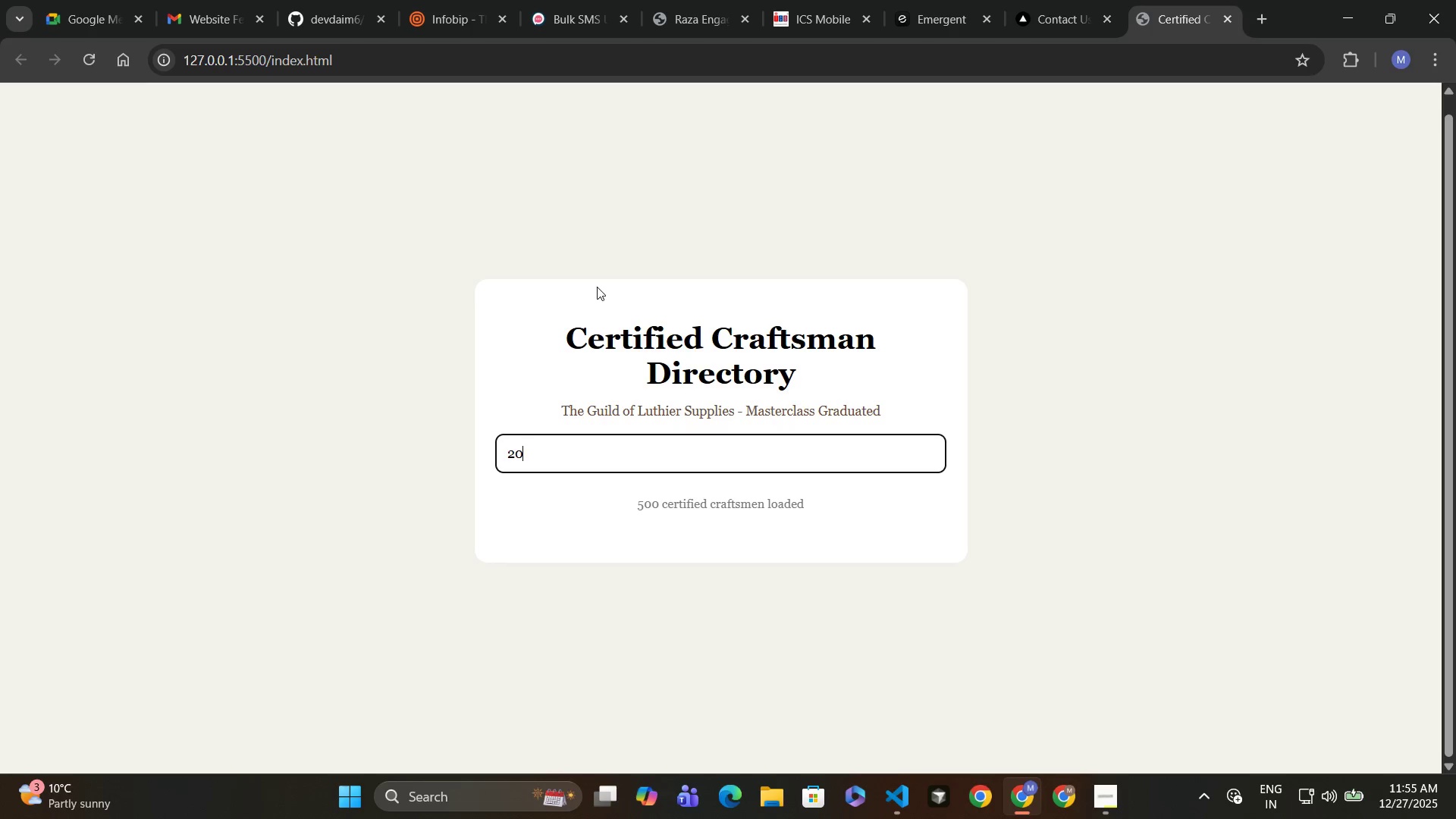 
key(Control+Backspace)
 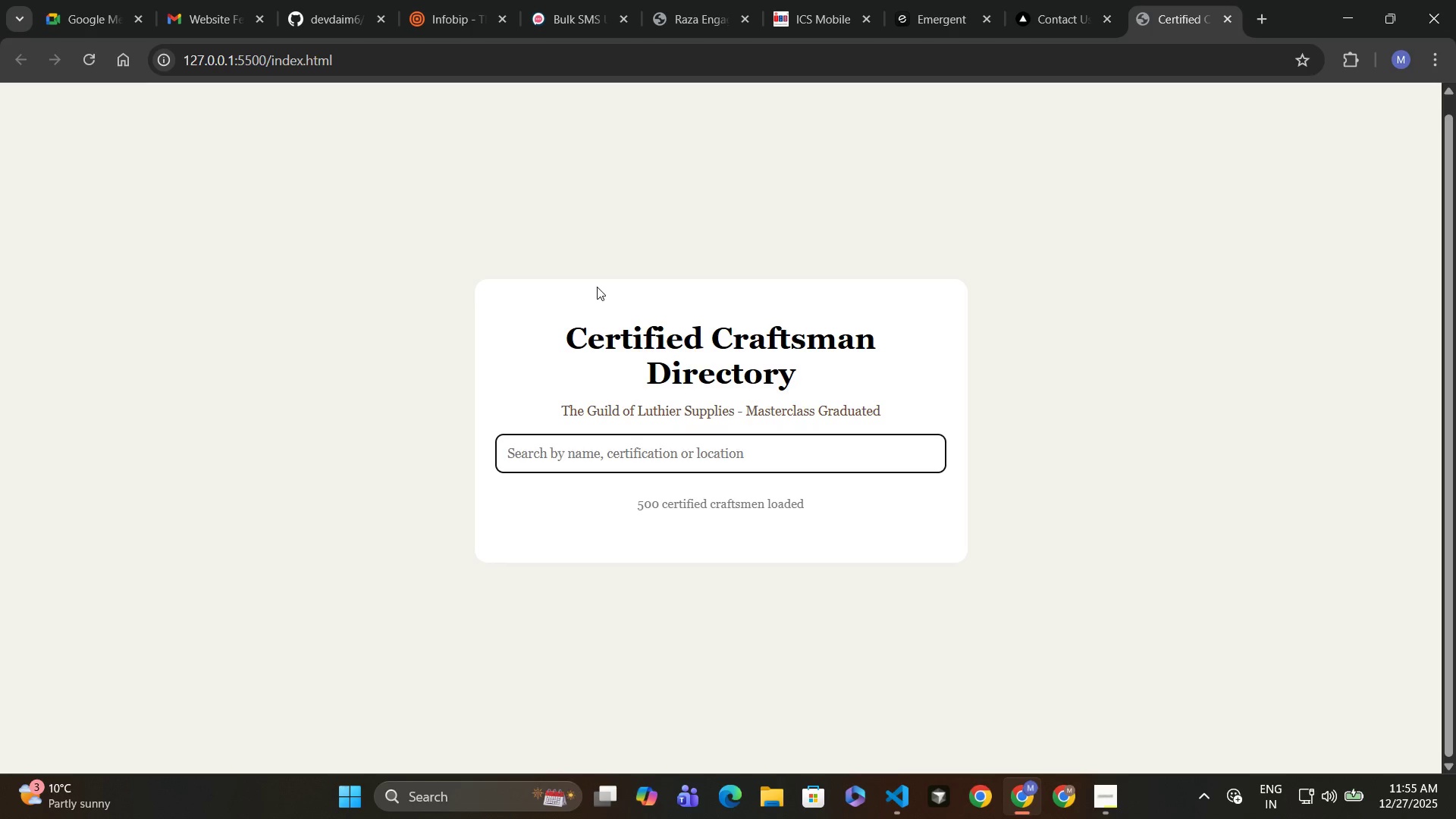 
key(Control+Backspace)
 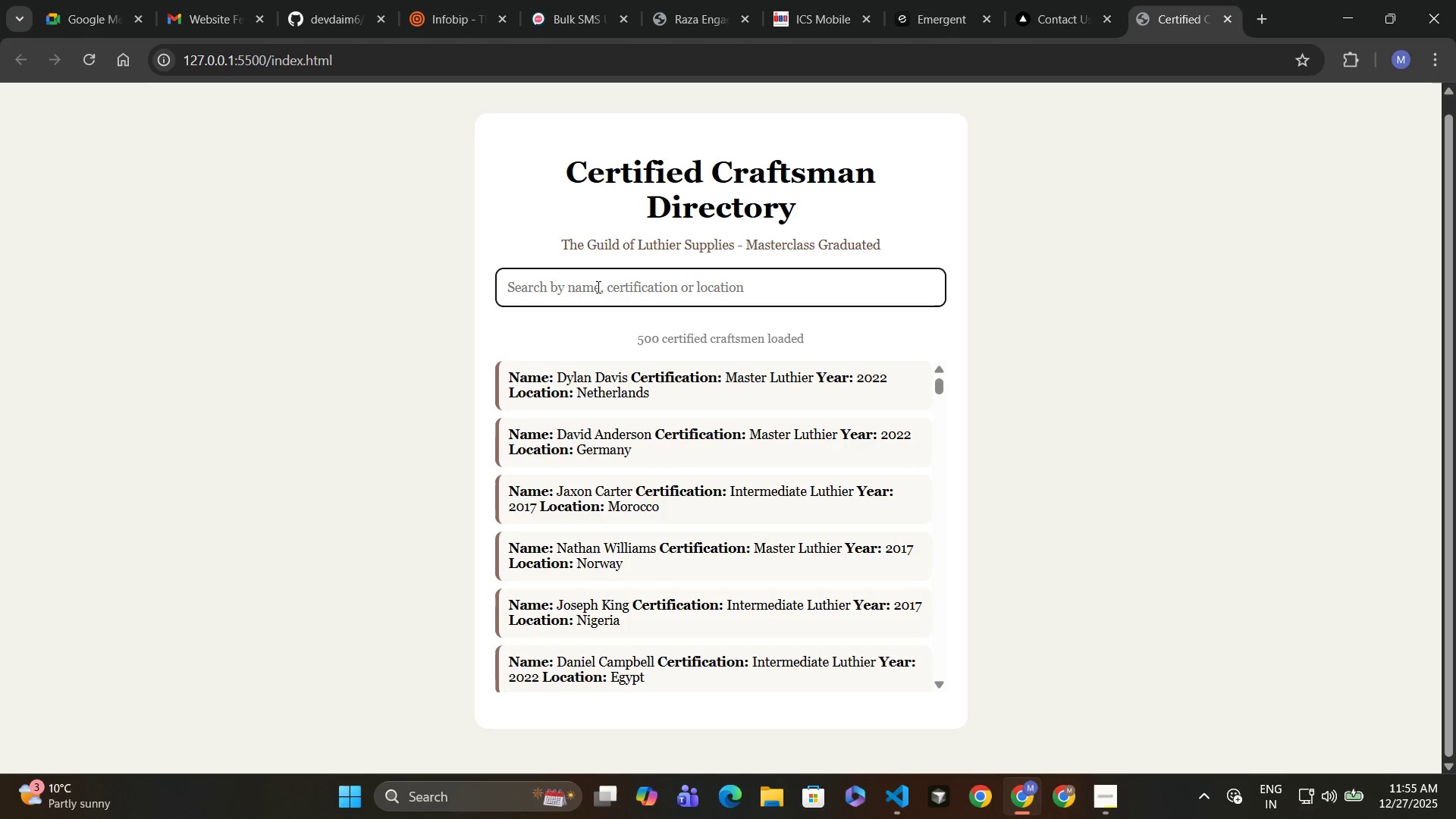 
key(Control+J)
 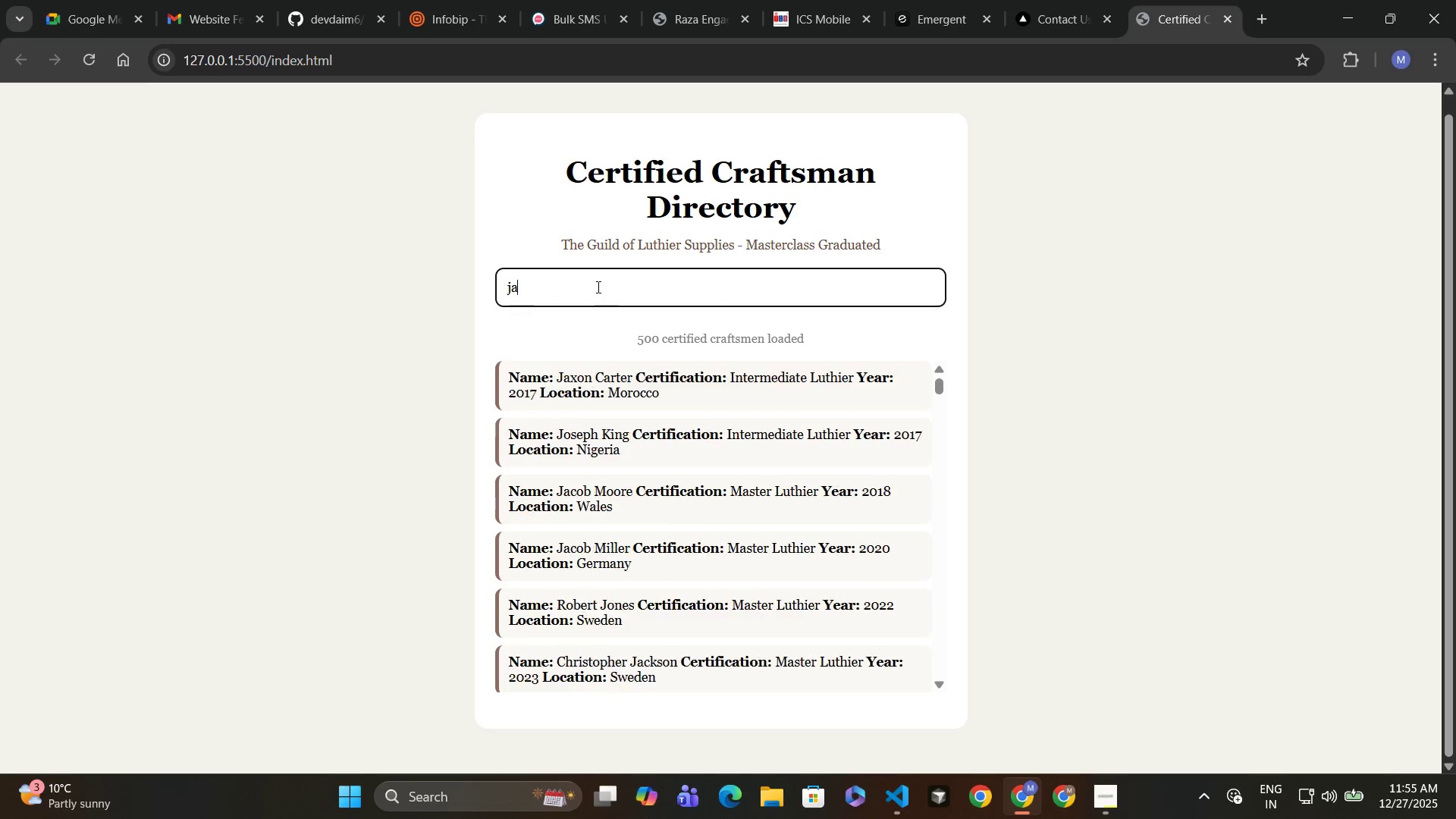 
key(Control+A)
 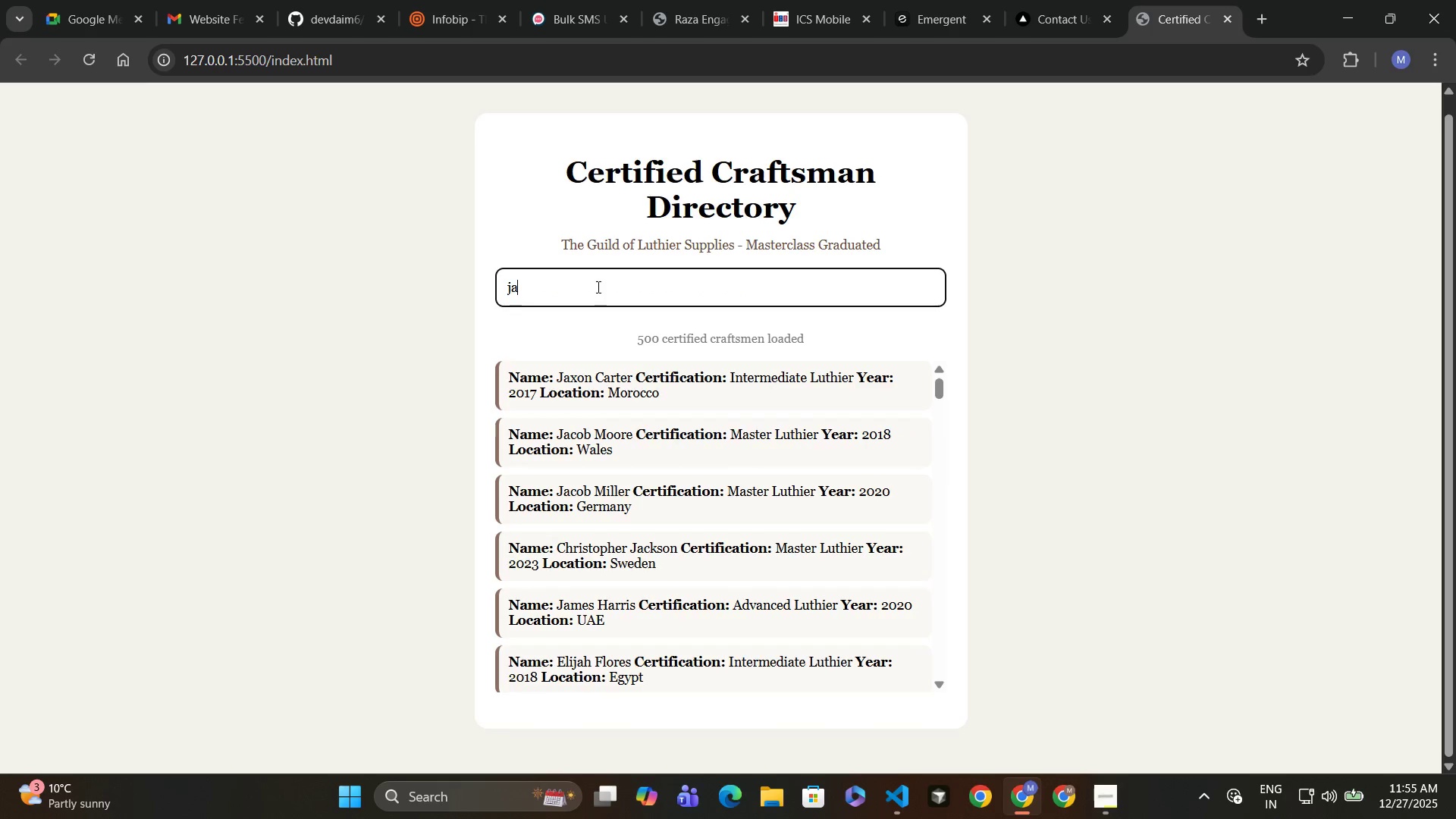 
key(Control+X)
 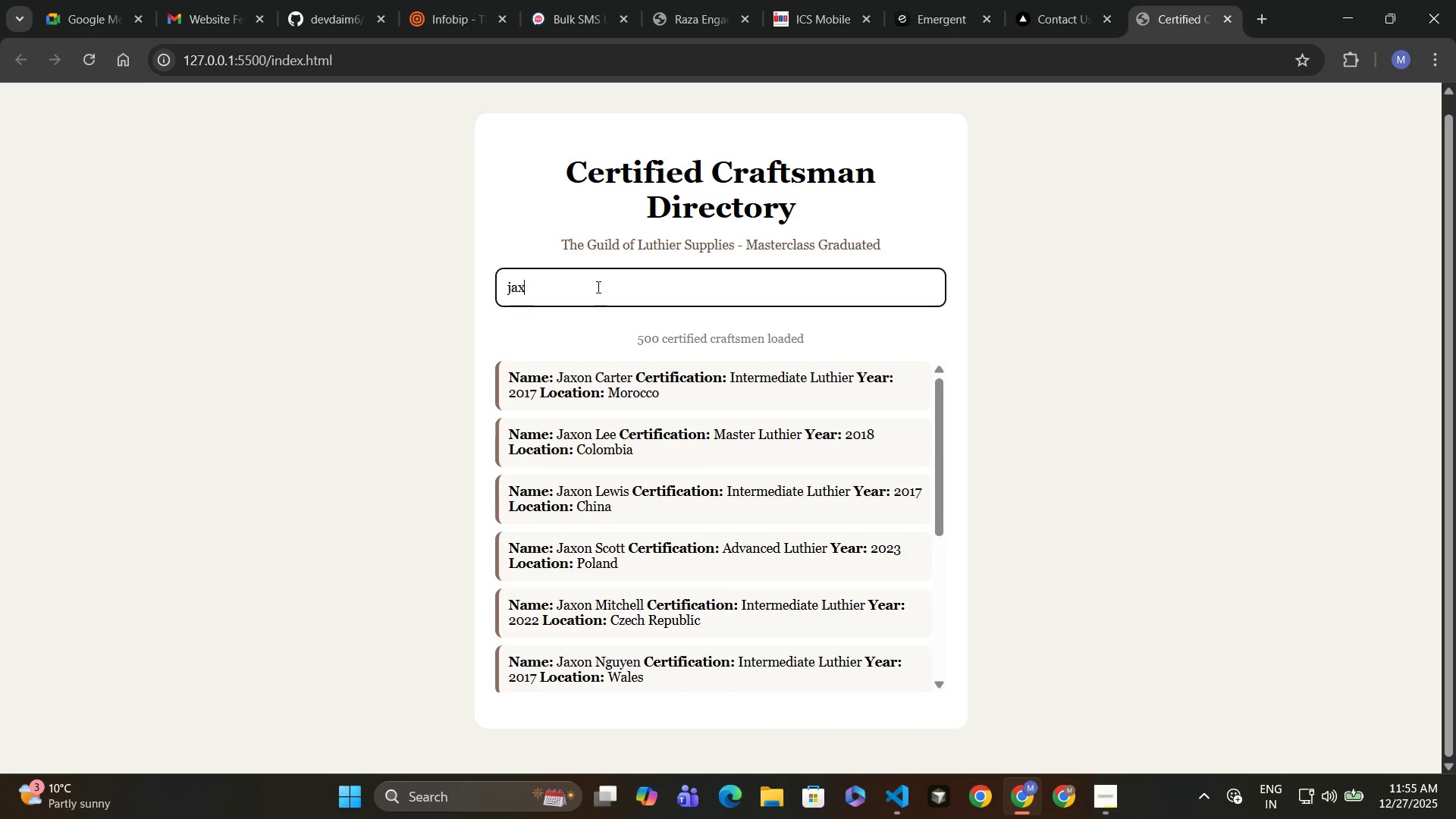 
key(Control+O)
 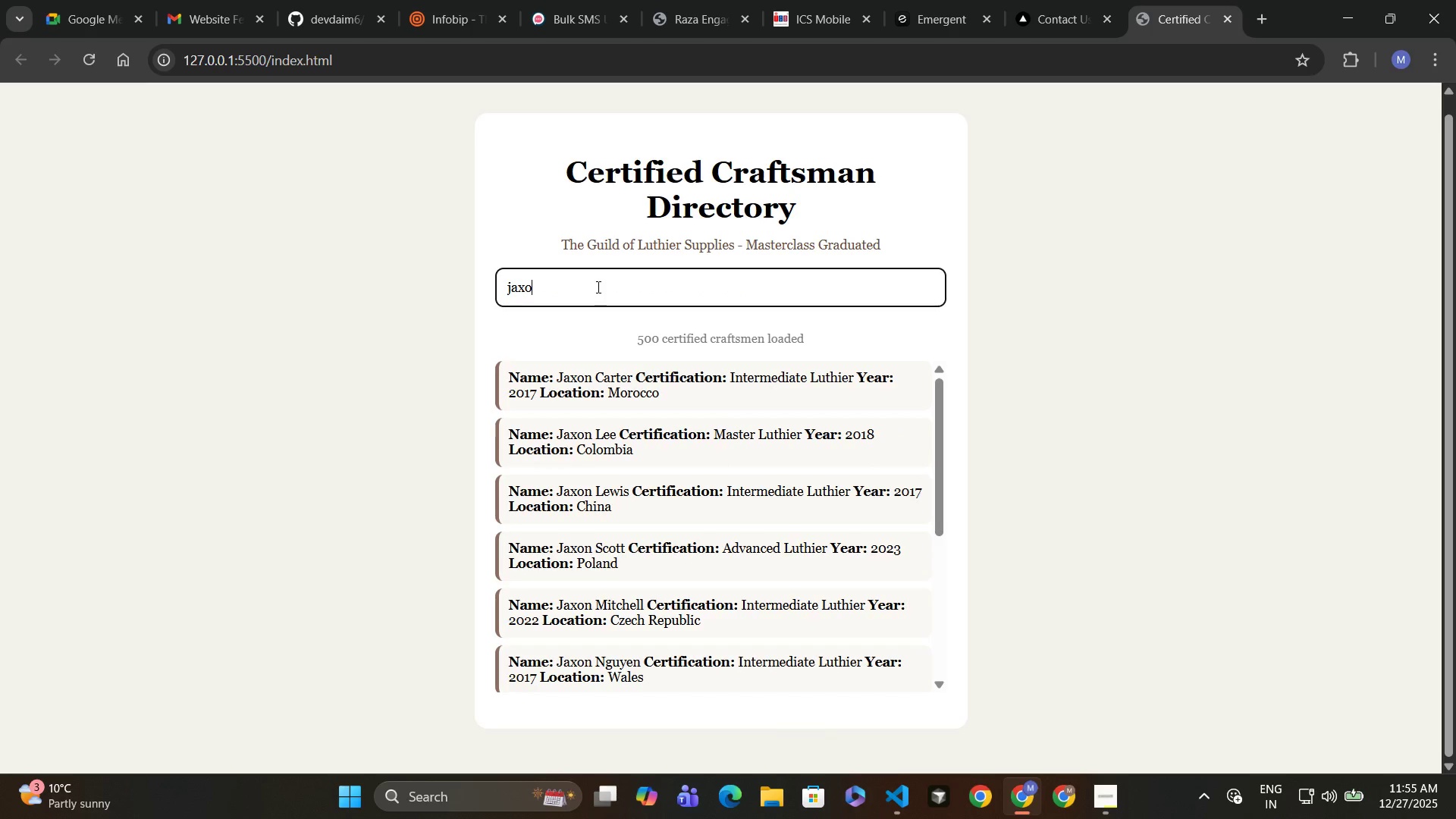 
key(Control+N)
 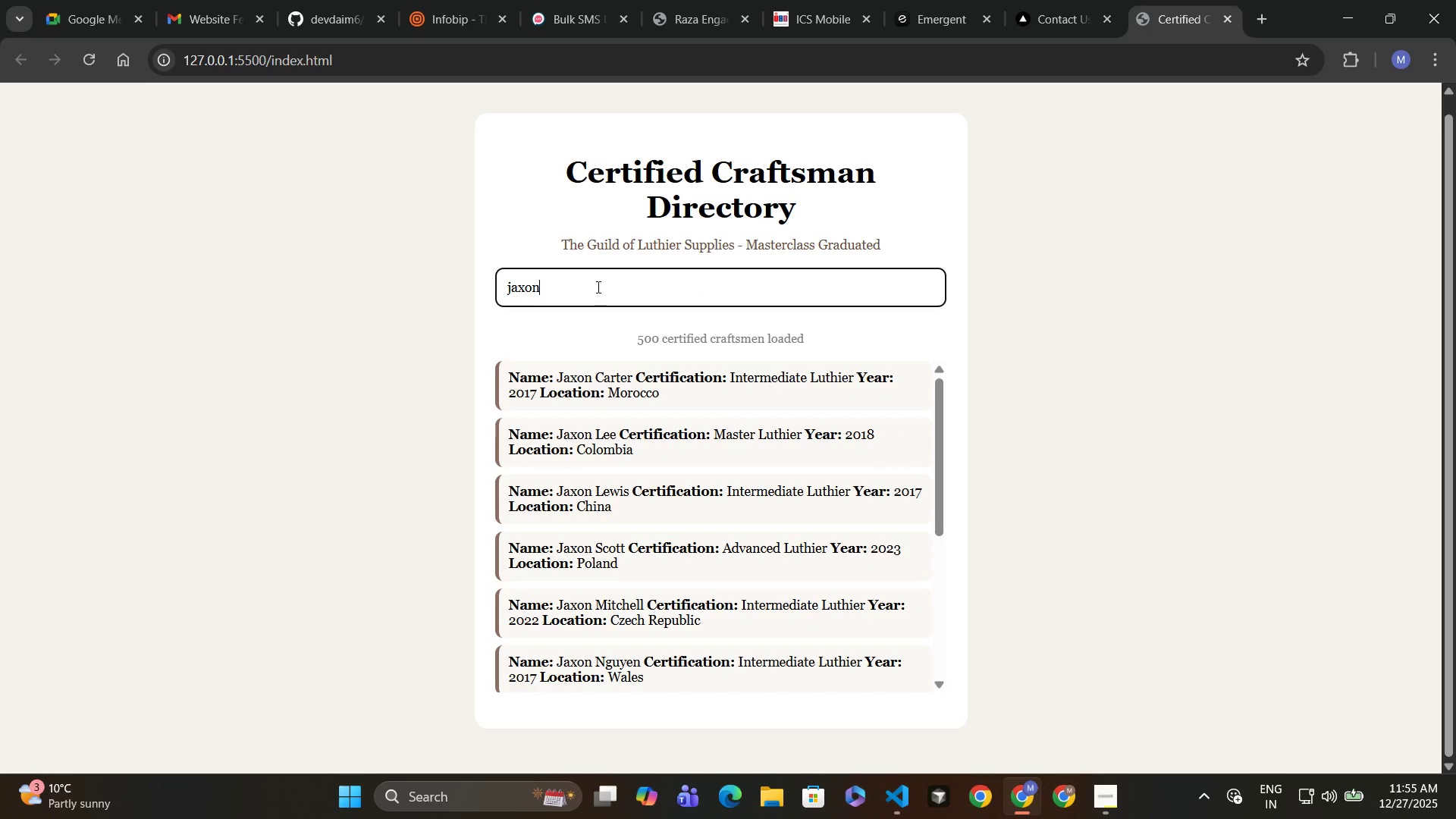 
key(Control+N)
 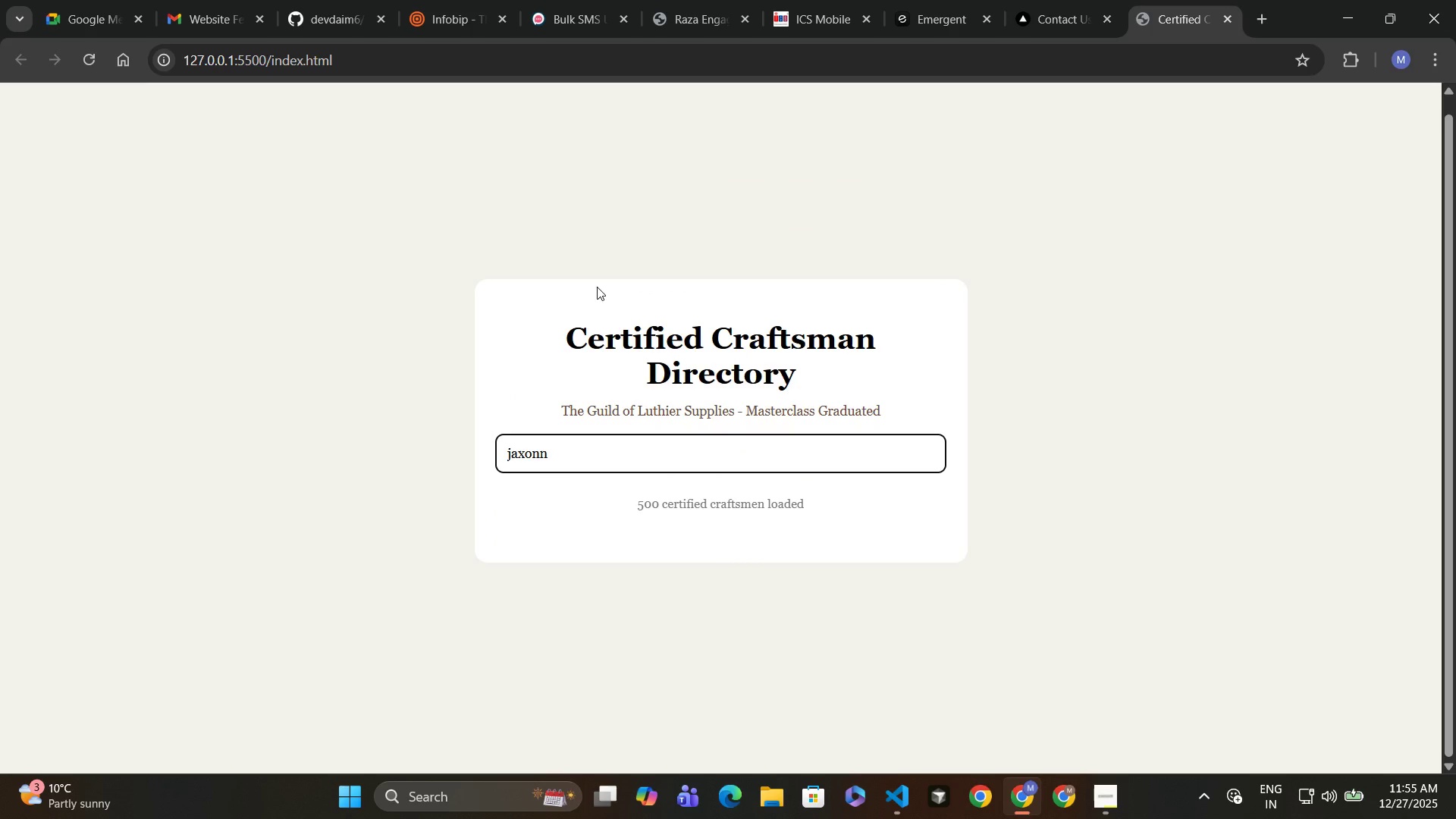 
key(Control+Backspace)
 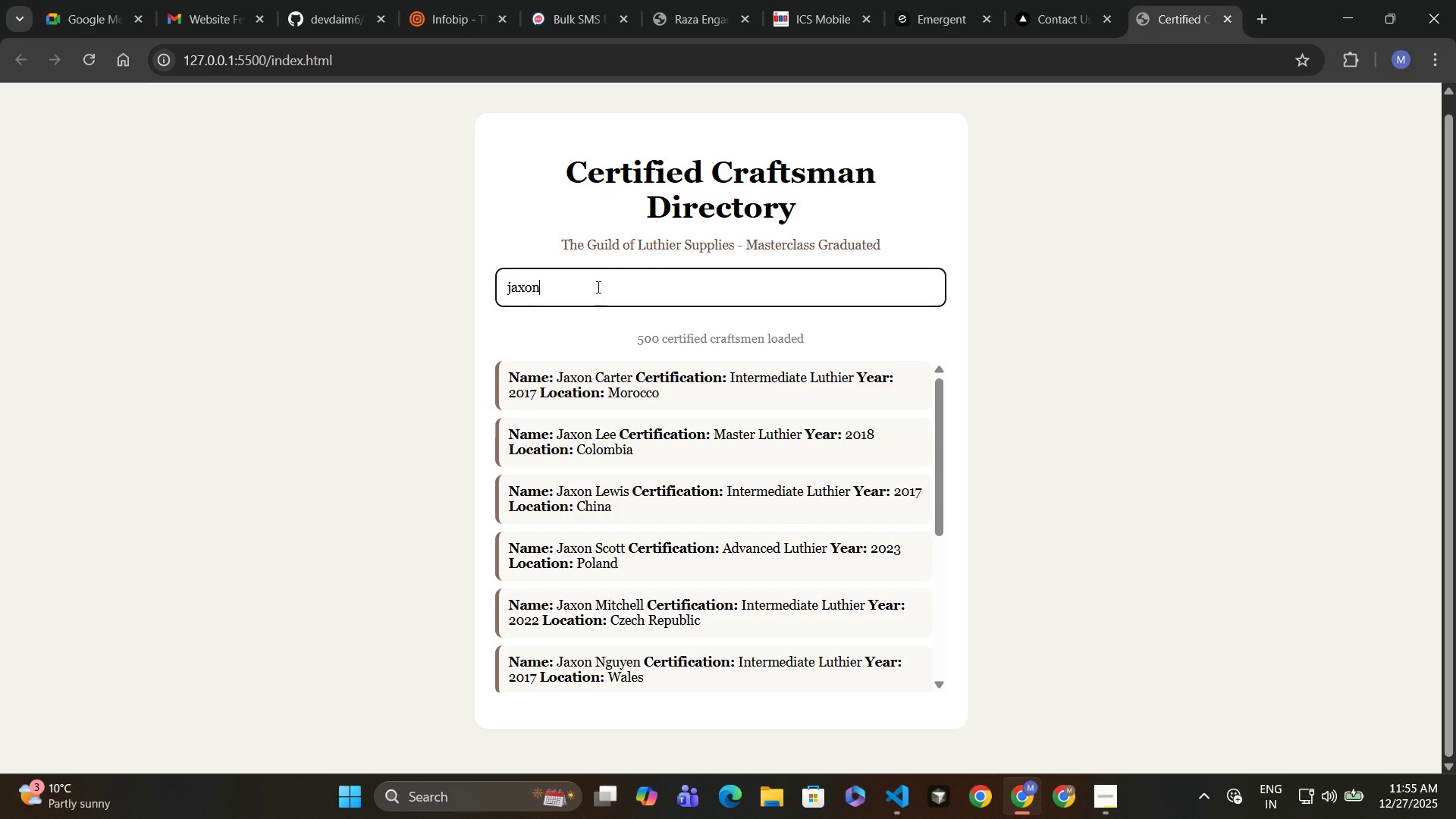 
key(Control+Space)
 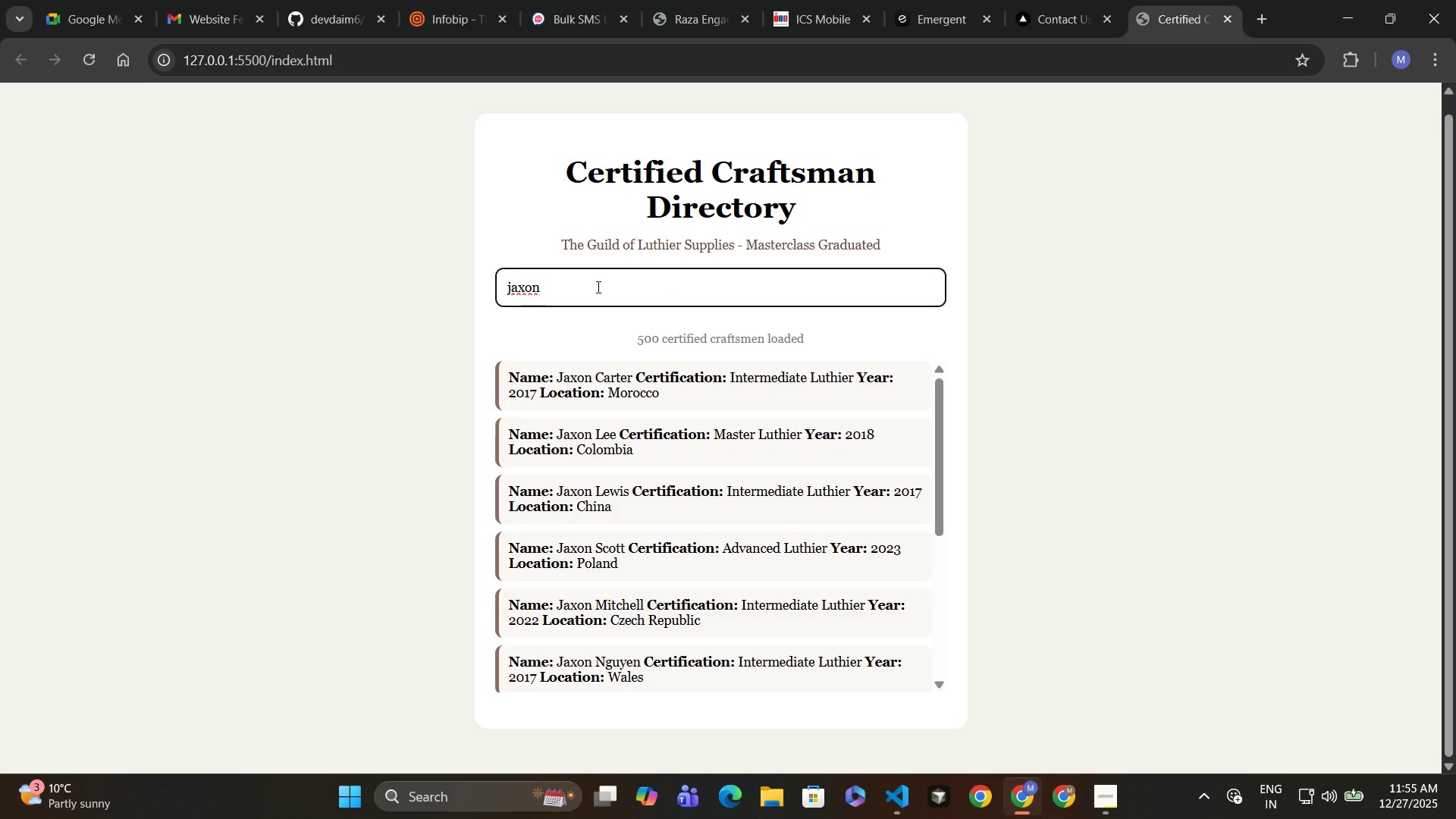 
key(Control+Shift+C)
 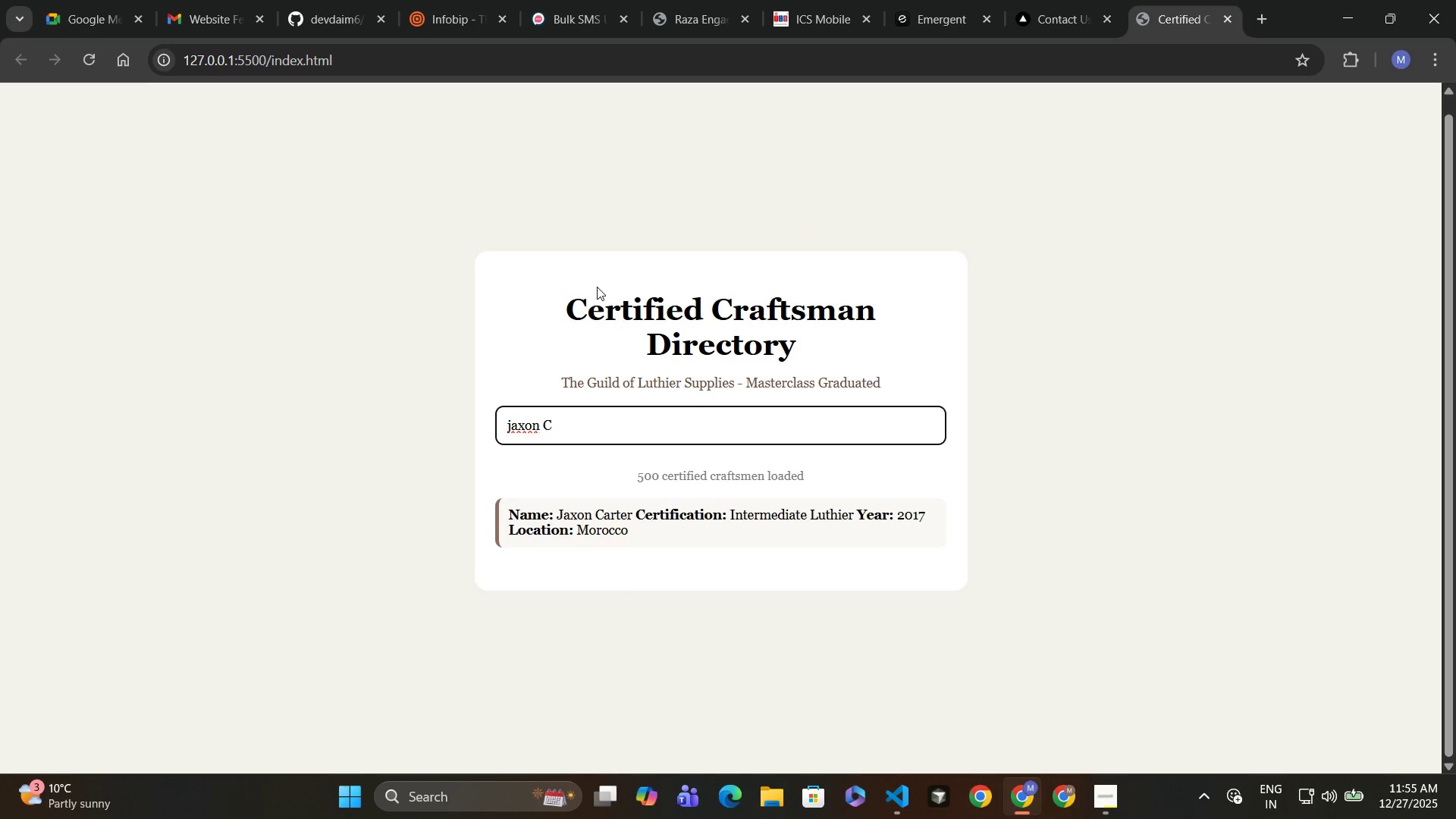 
key(Control+A)
 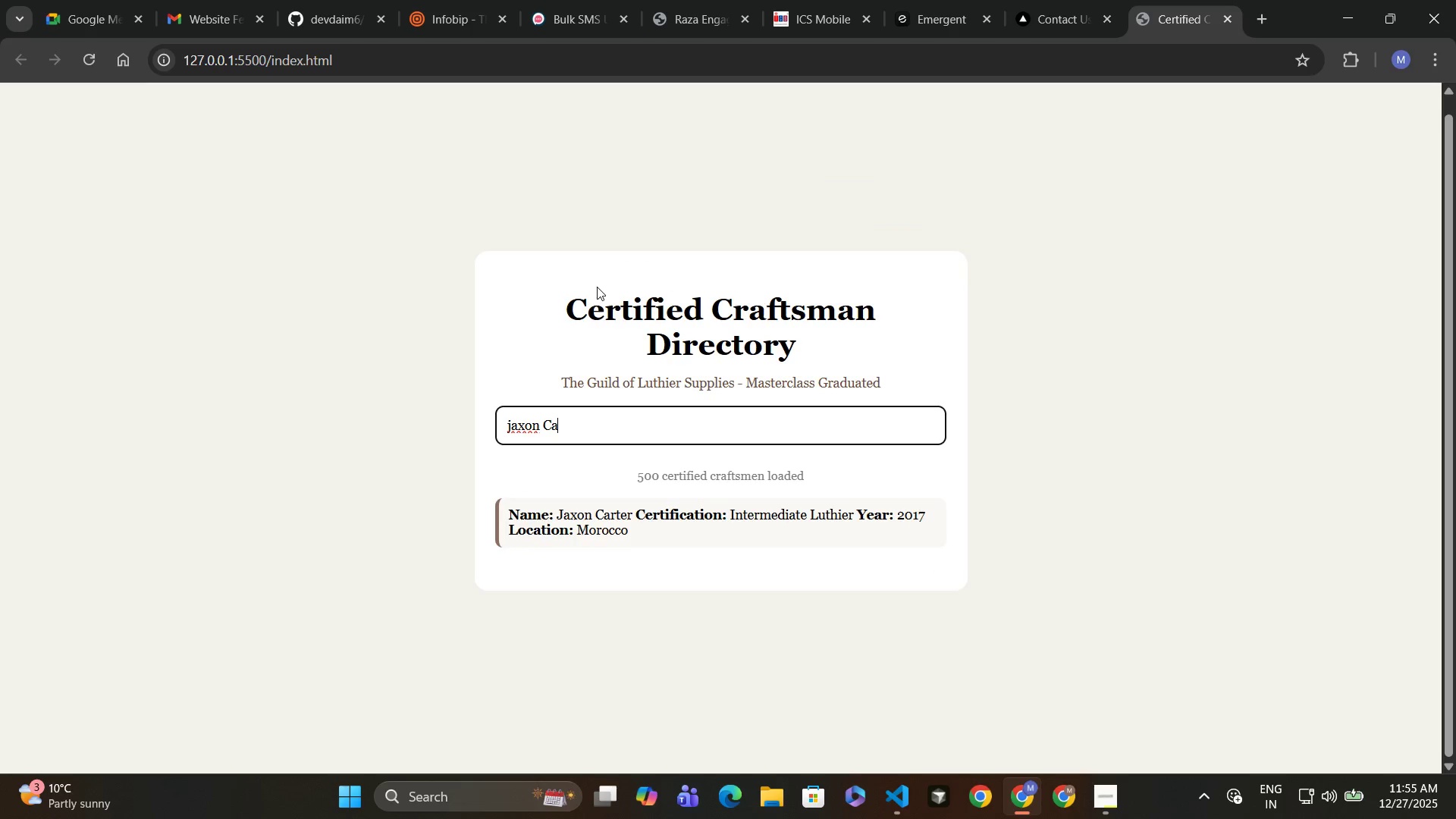 
key(Control+R)
 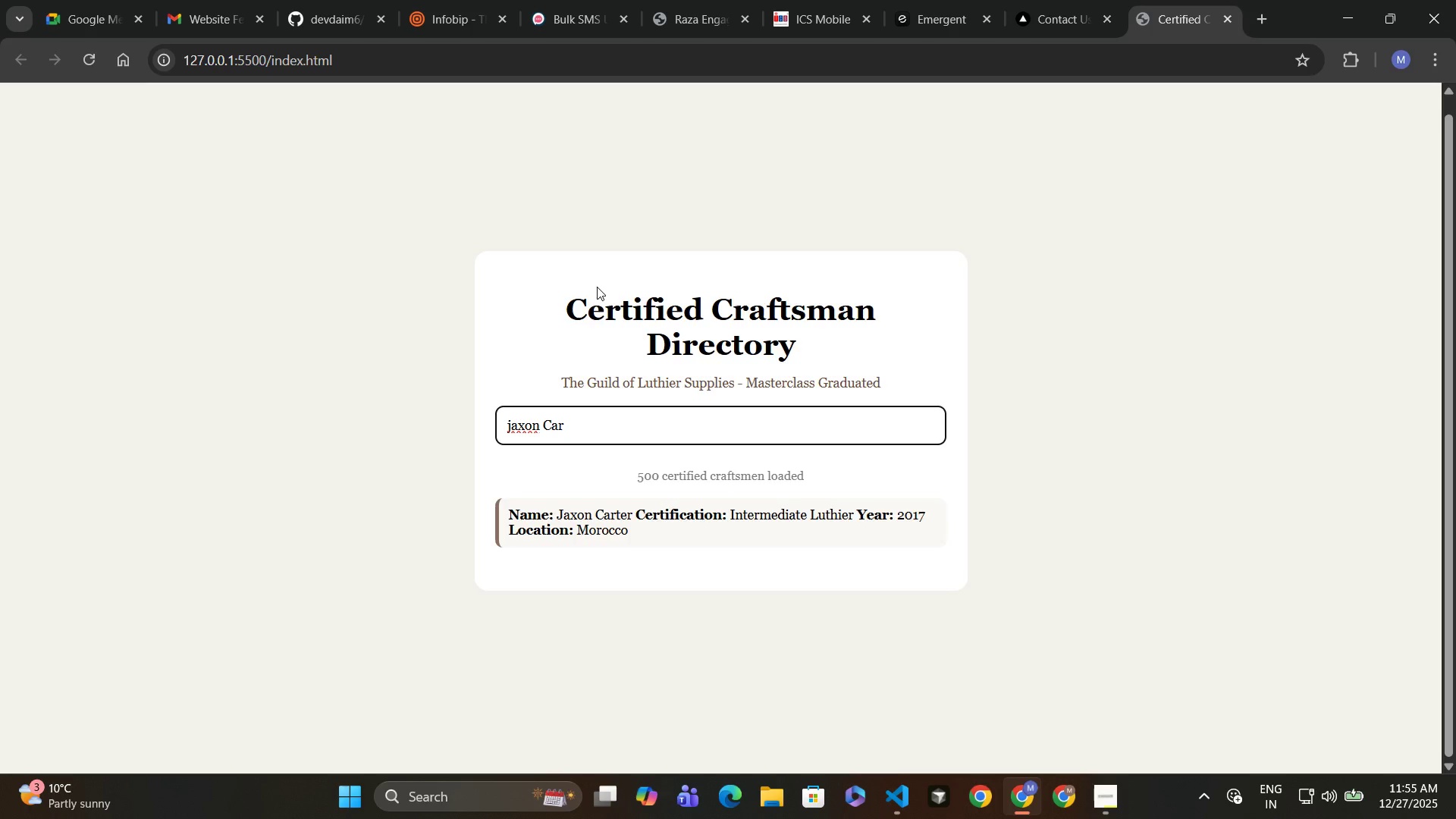 
key(Control+Backspace)
 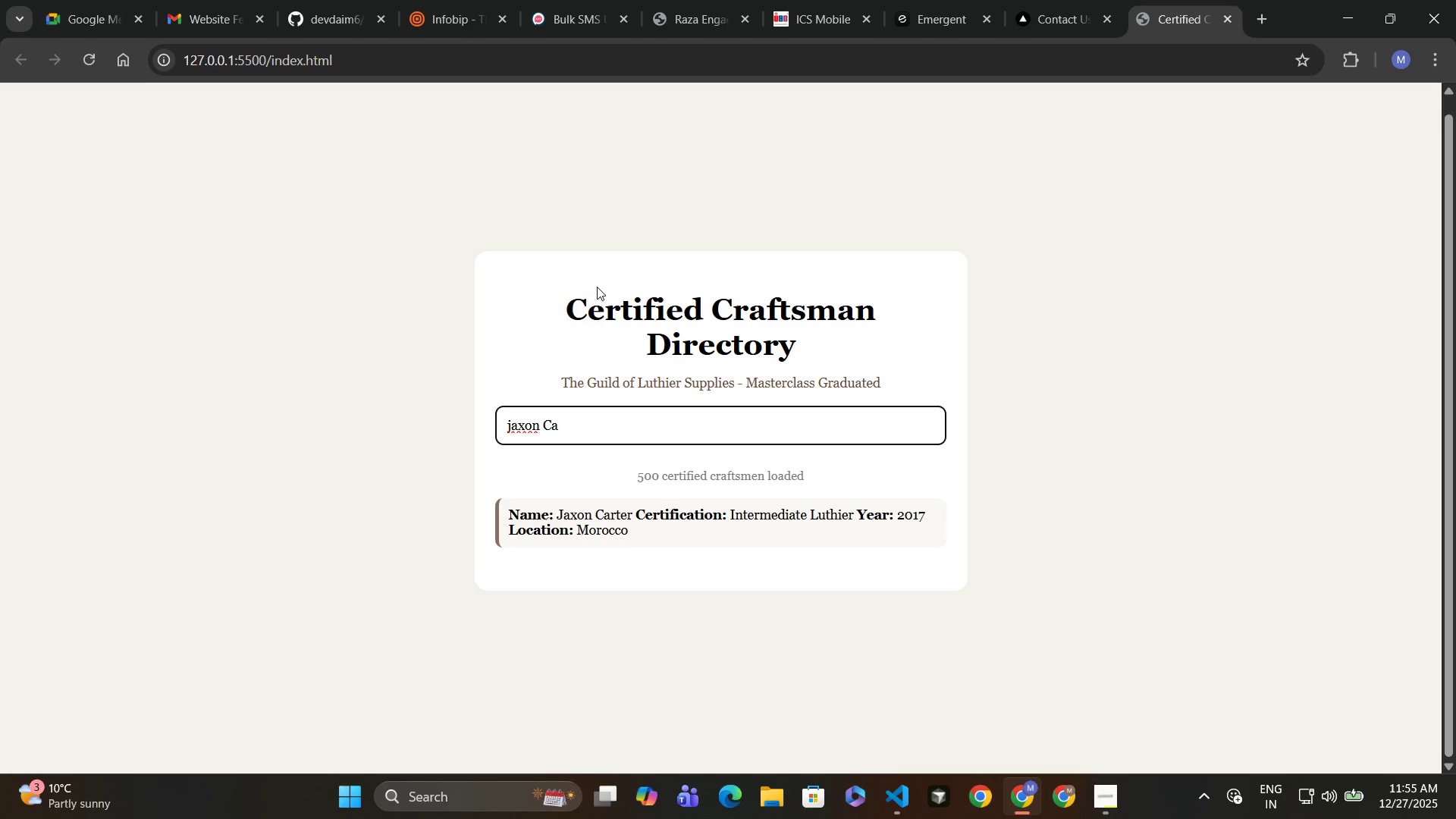 
key(Control+Backspace)
 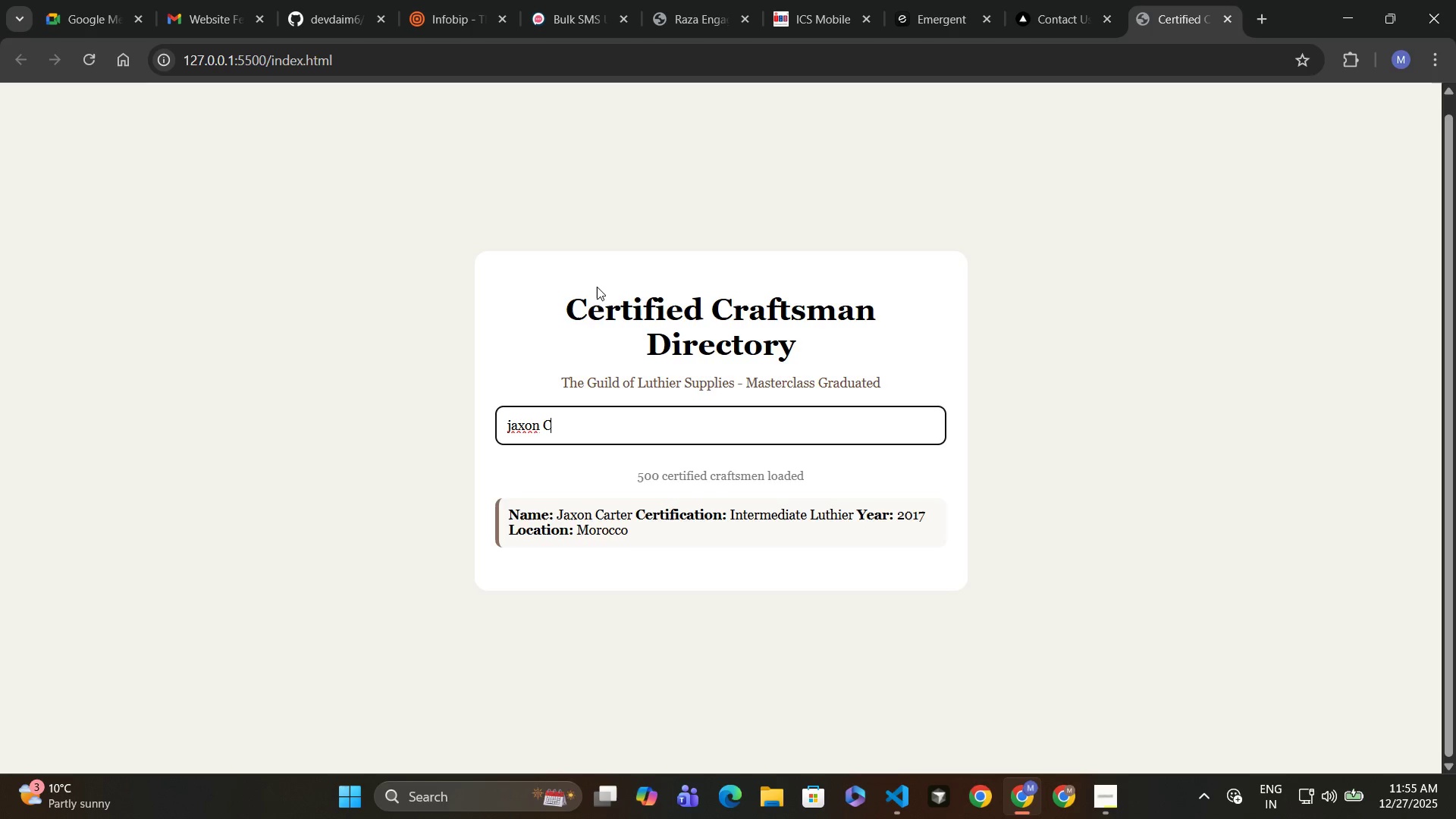 
key(Control+Backspace)
 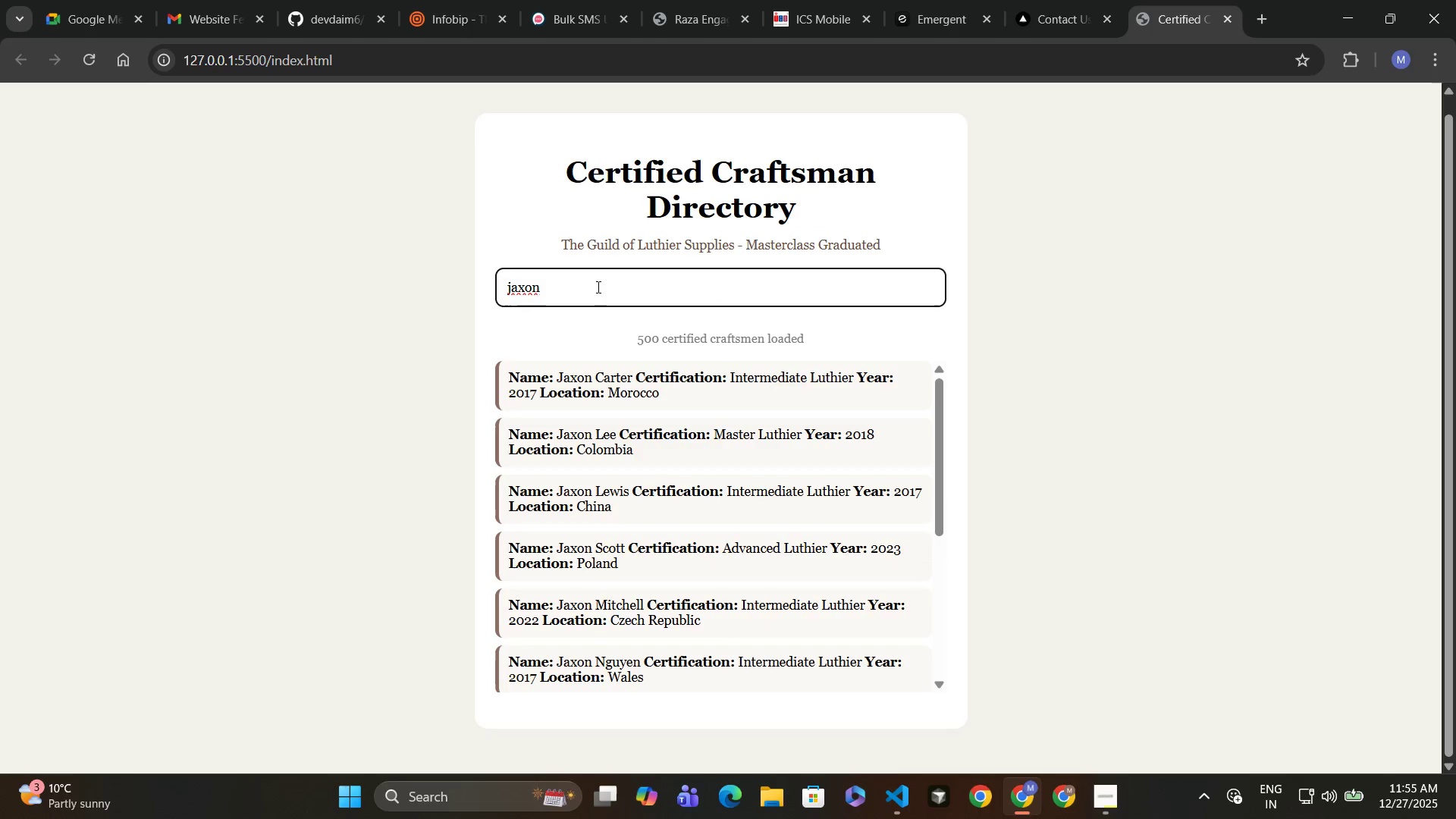 
key(Control+Backspace)
 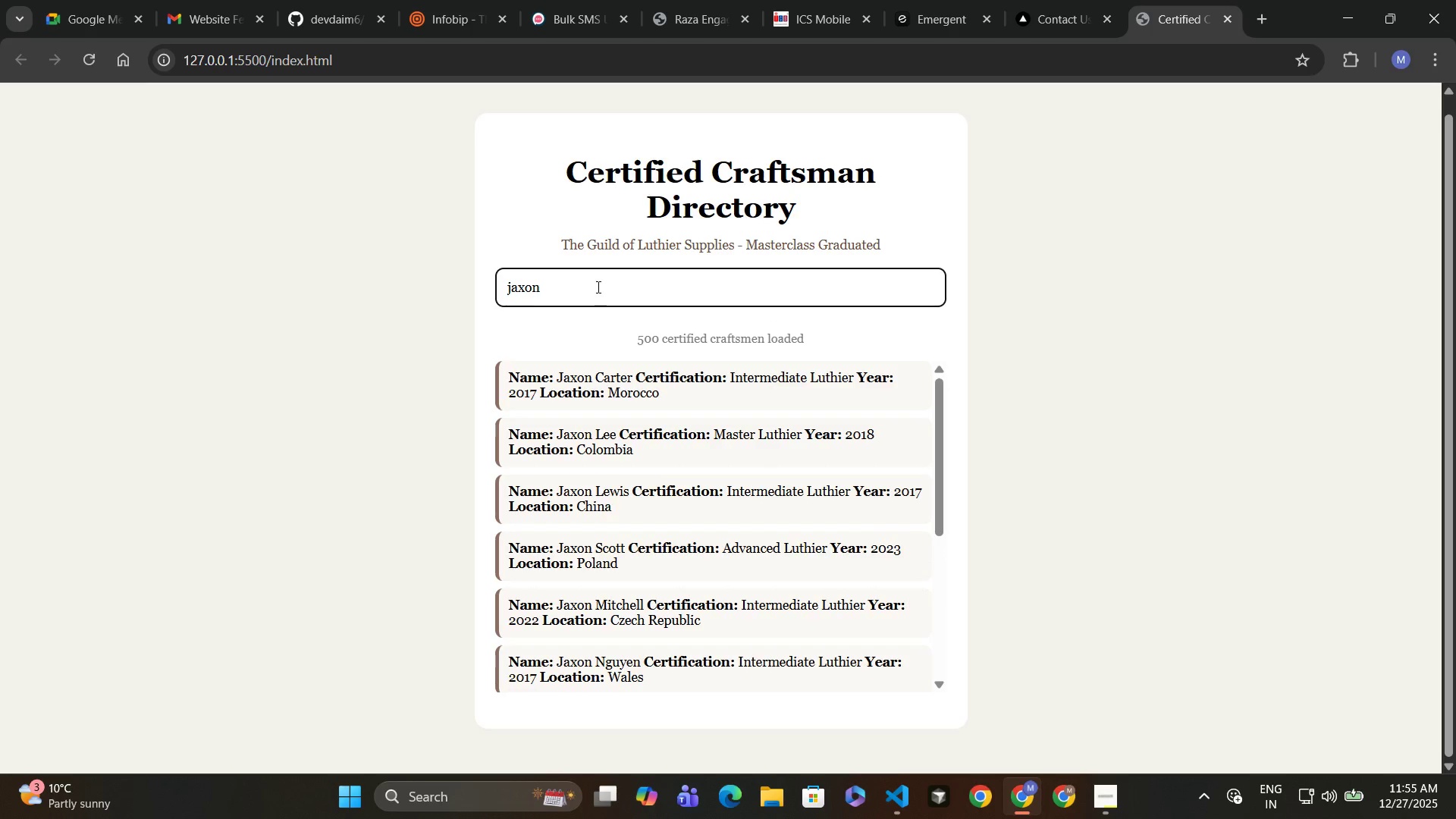 
key(Control+Backspace)
 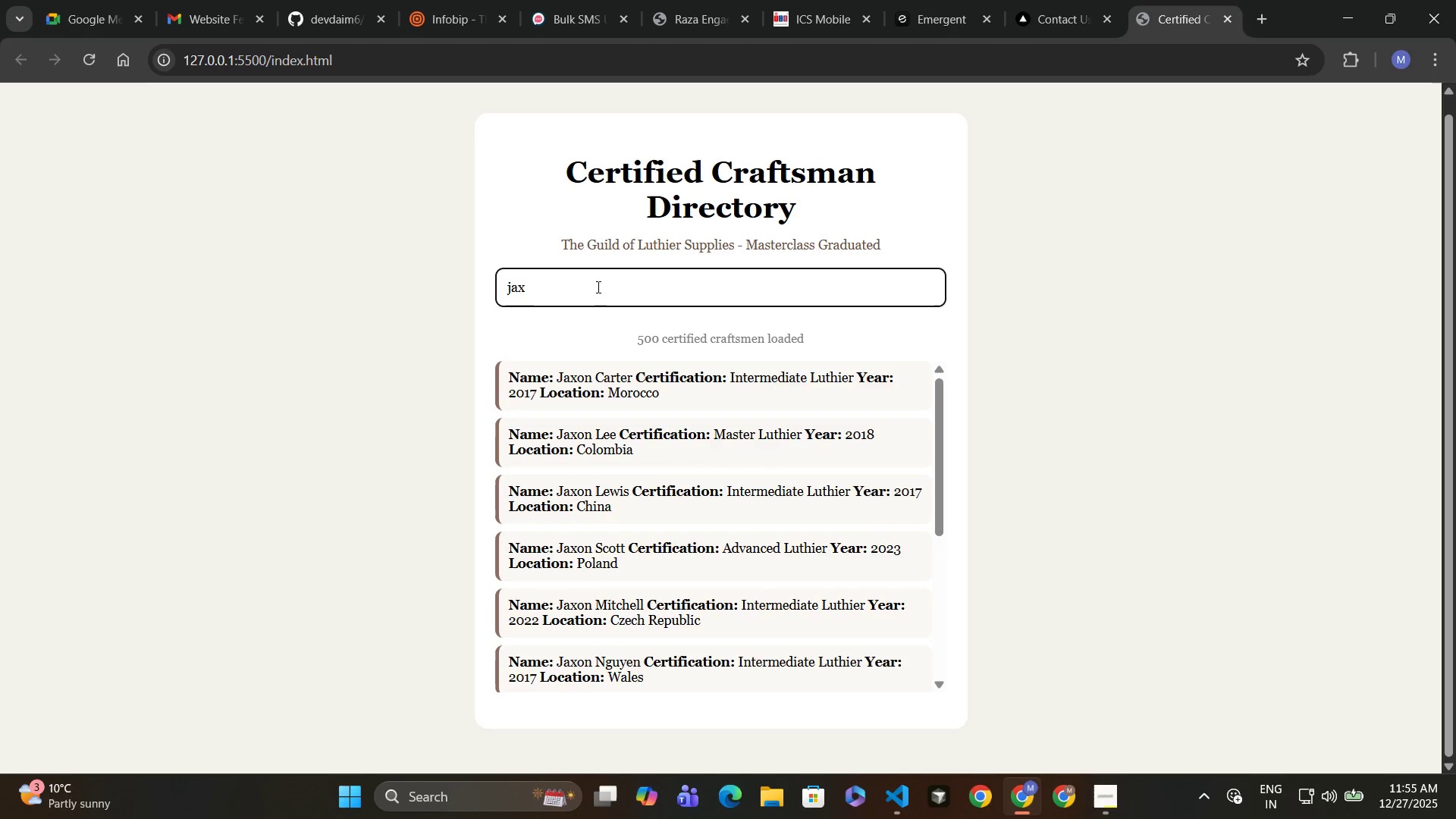 
key(Control+Backspace)
 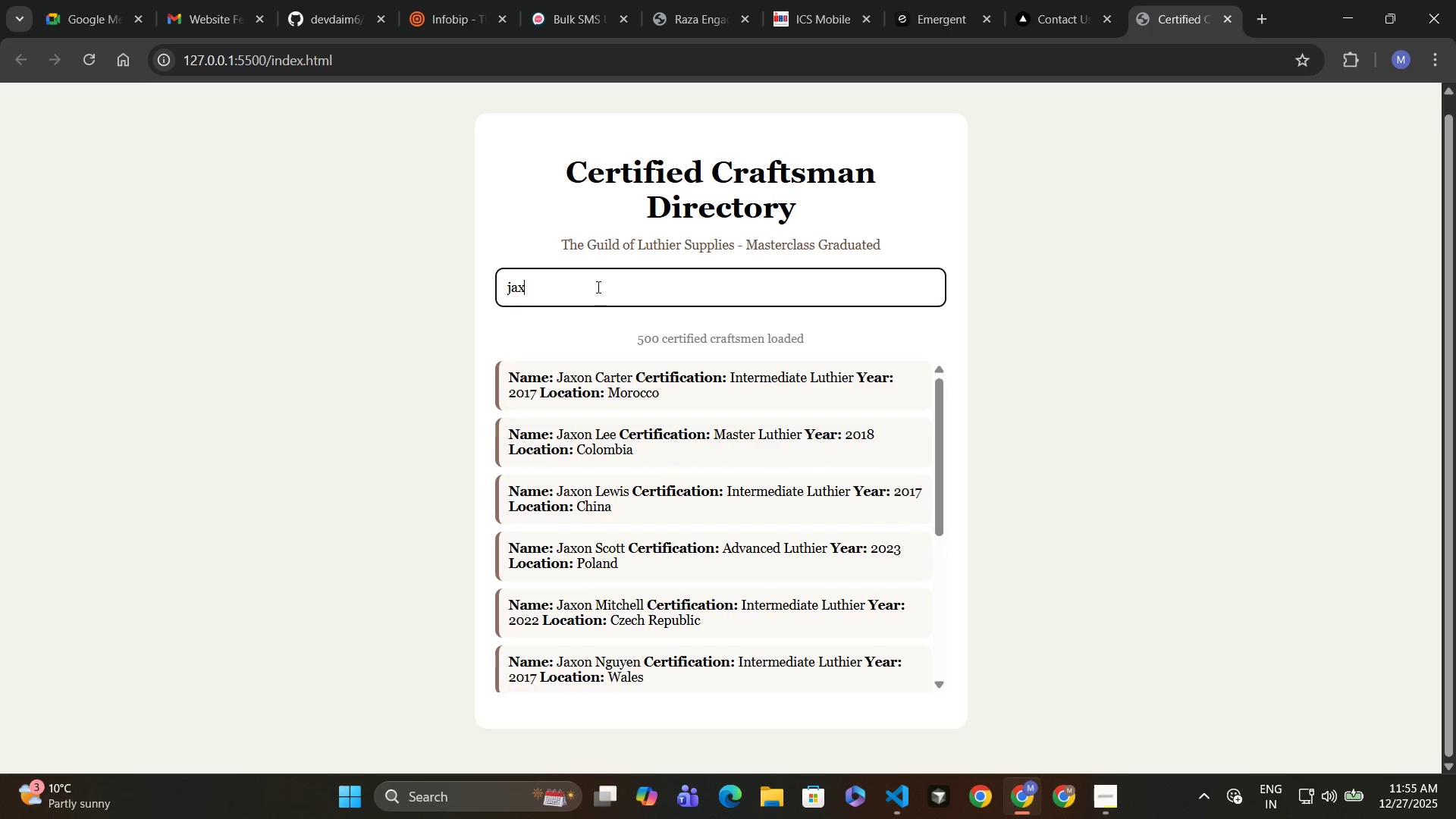 
key(Control+Backspace)
 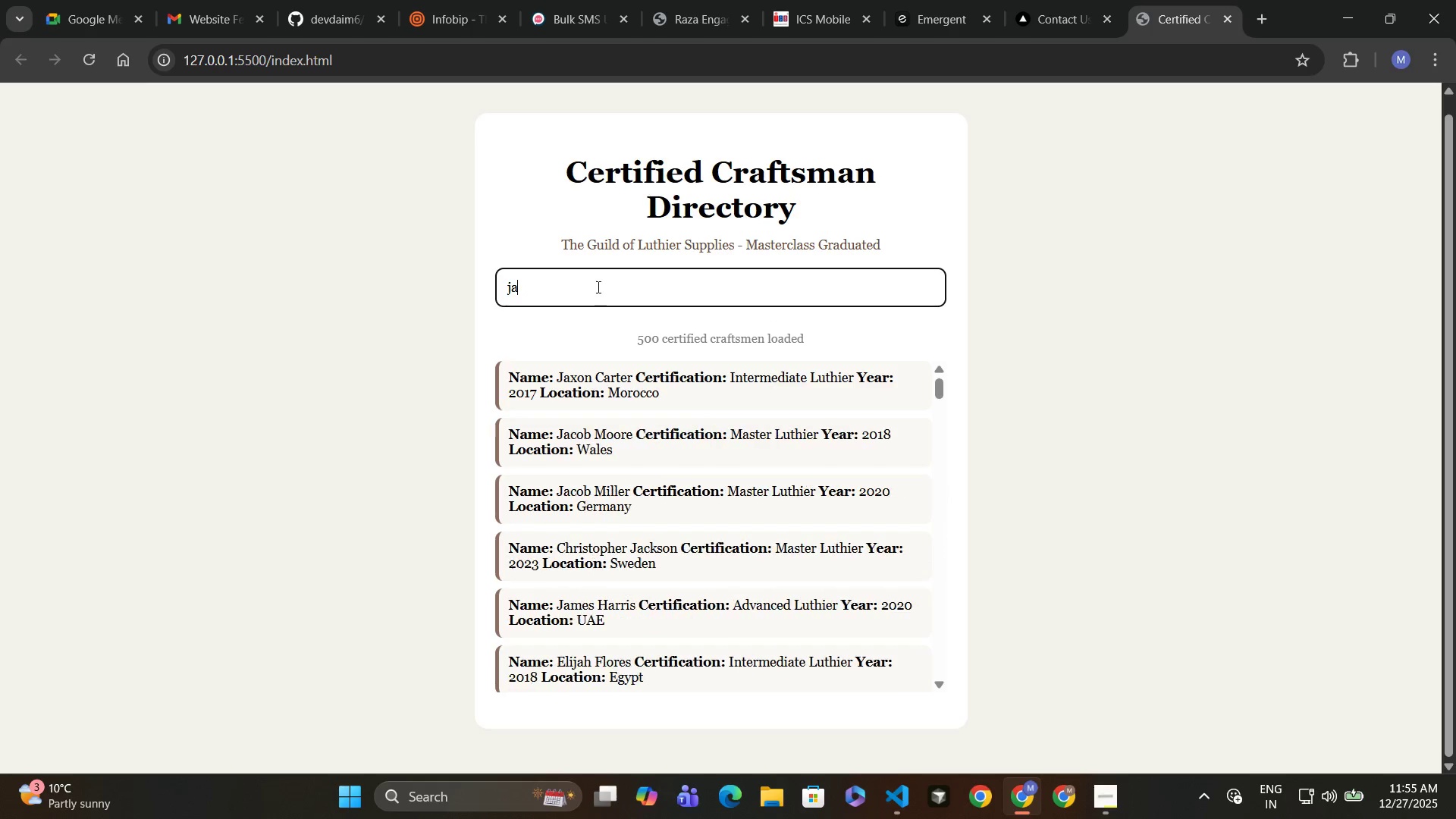 
key(Control+Backspace)
 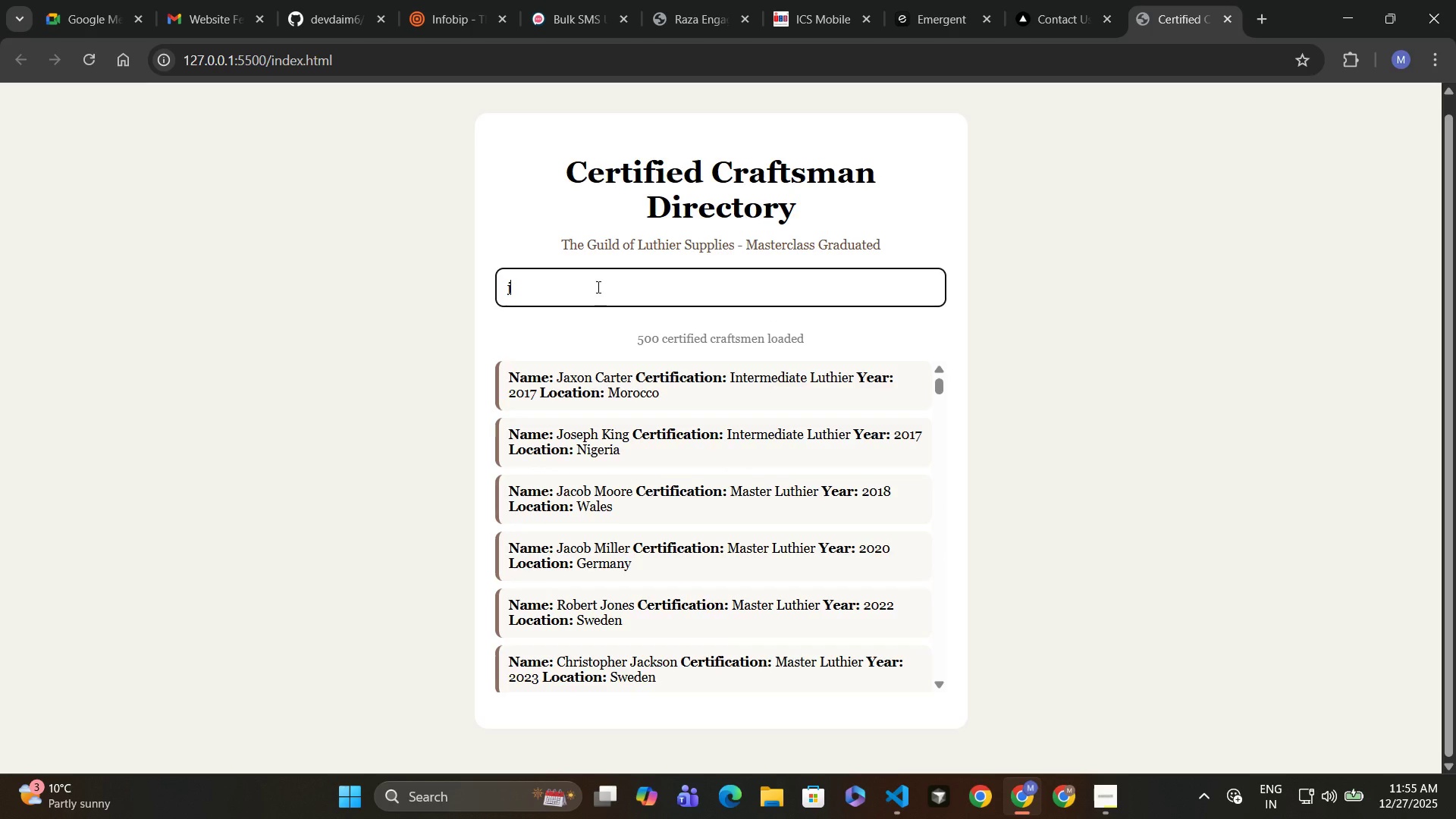 
key(Control+Backspace)
 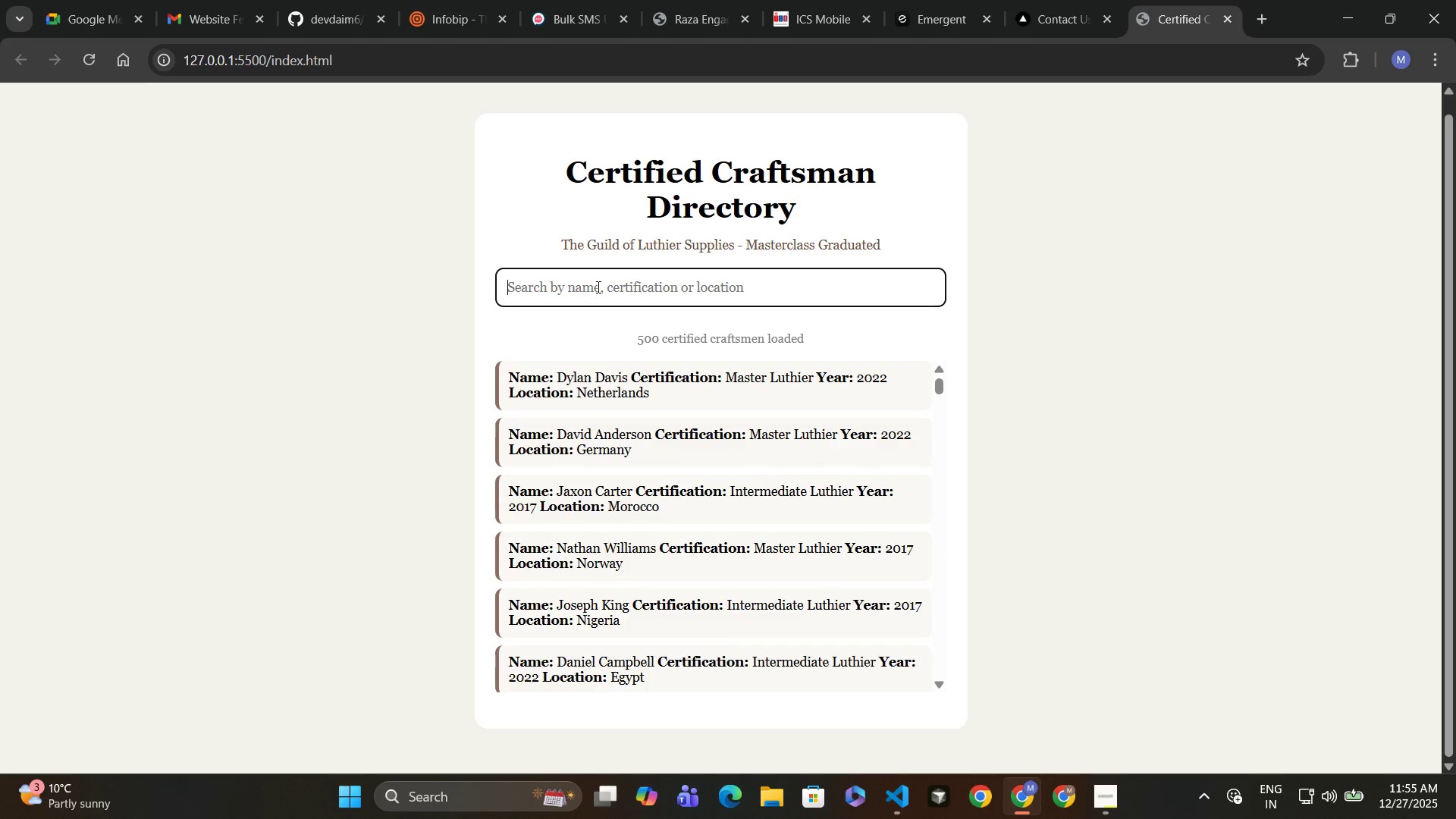 
key(Control+N)
 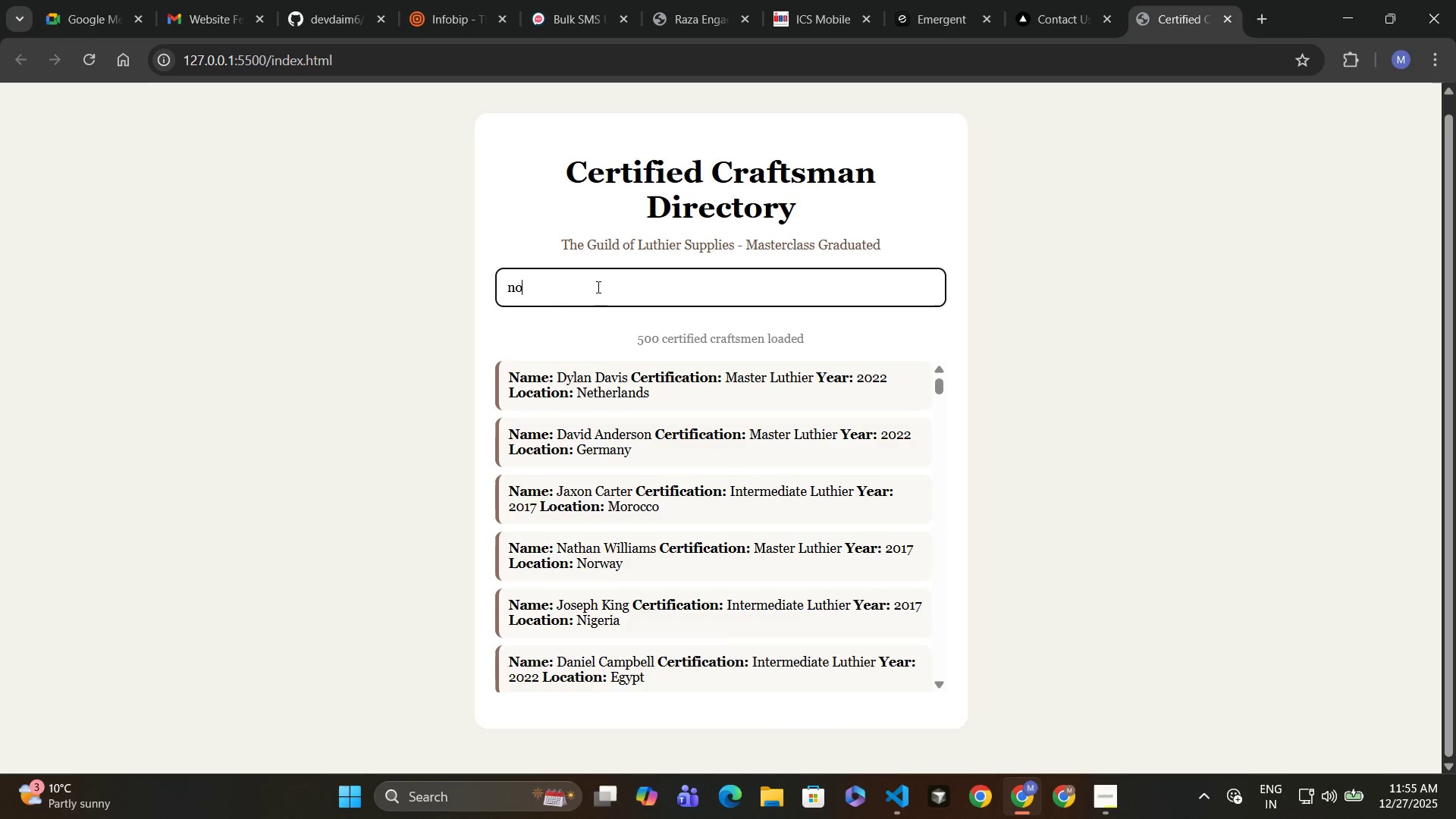 
key(Control+O)
 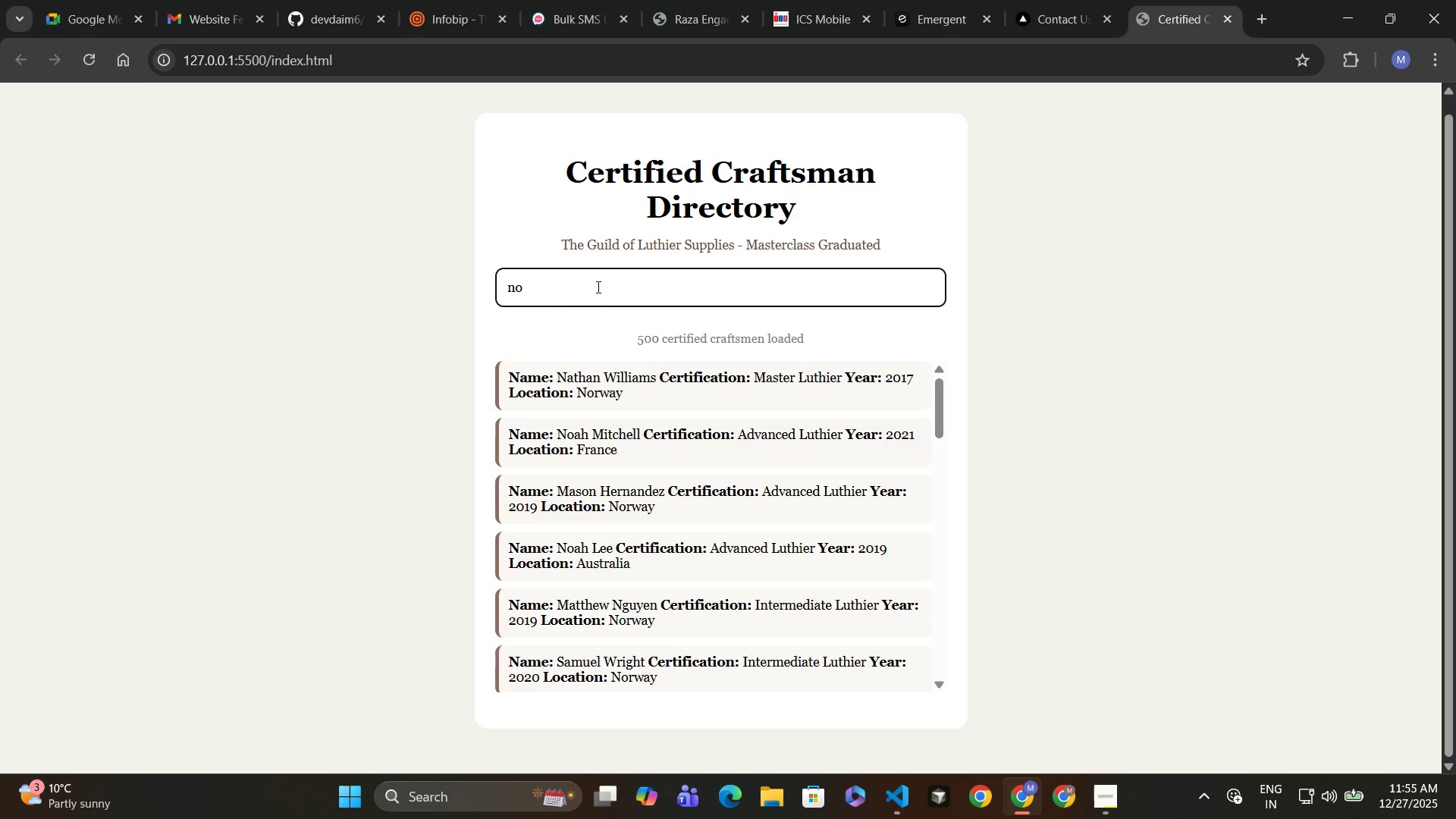 
key(Control+R)
 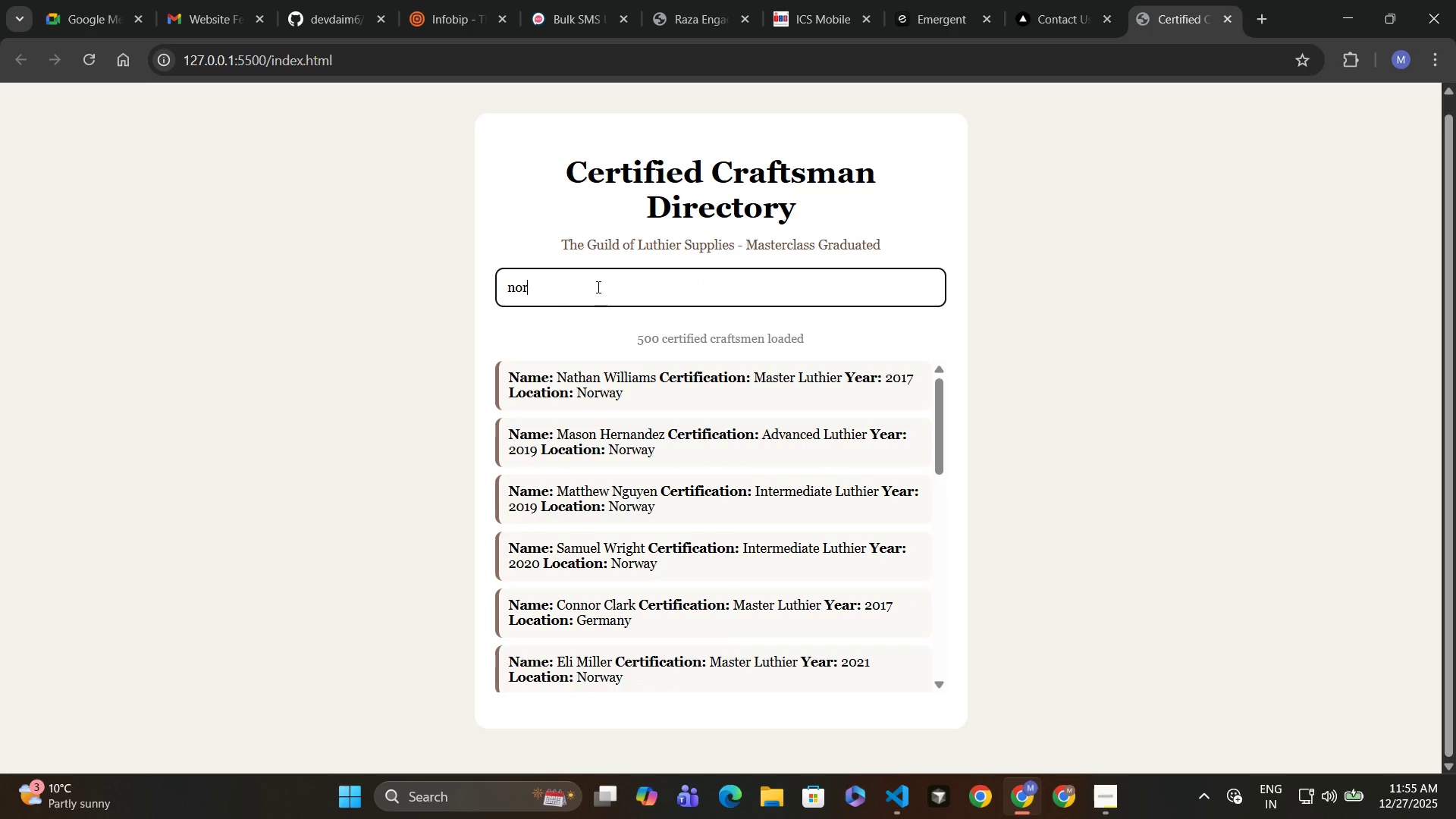 
key(Control+W)
 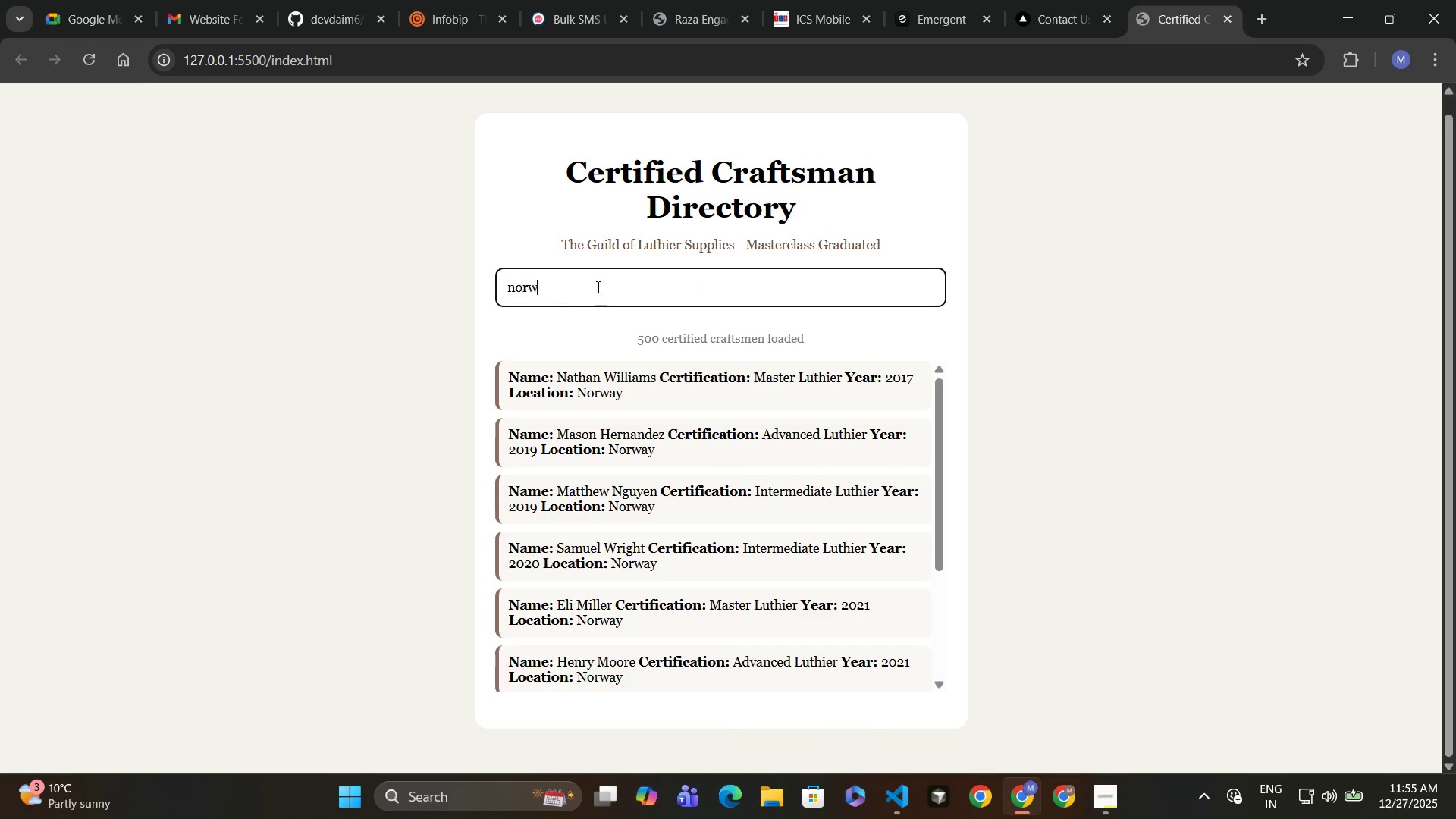 
key(Control+A)
 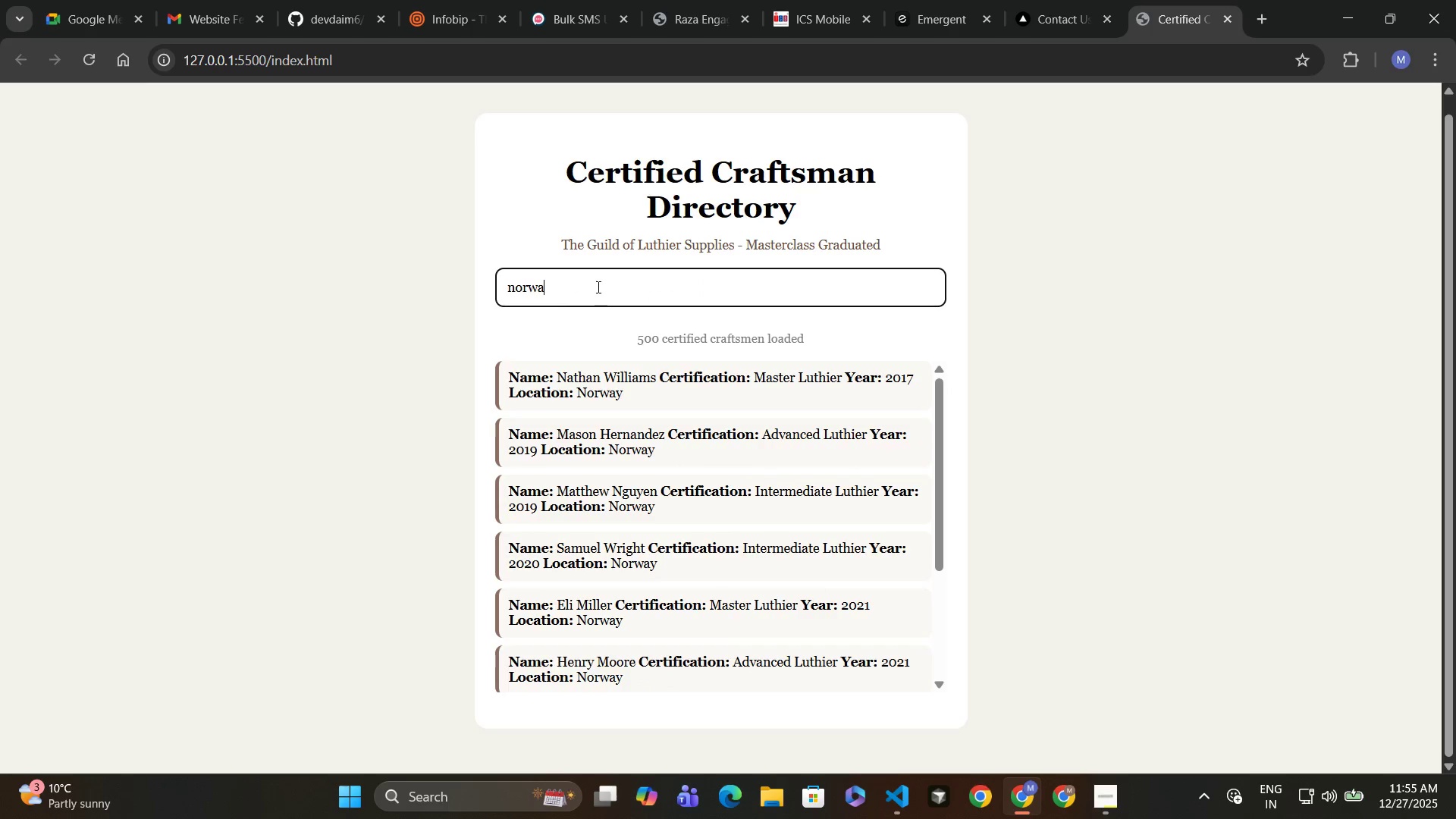 
key(Control+Y)
 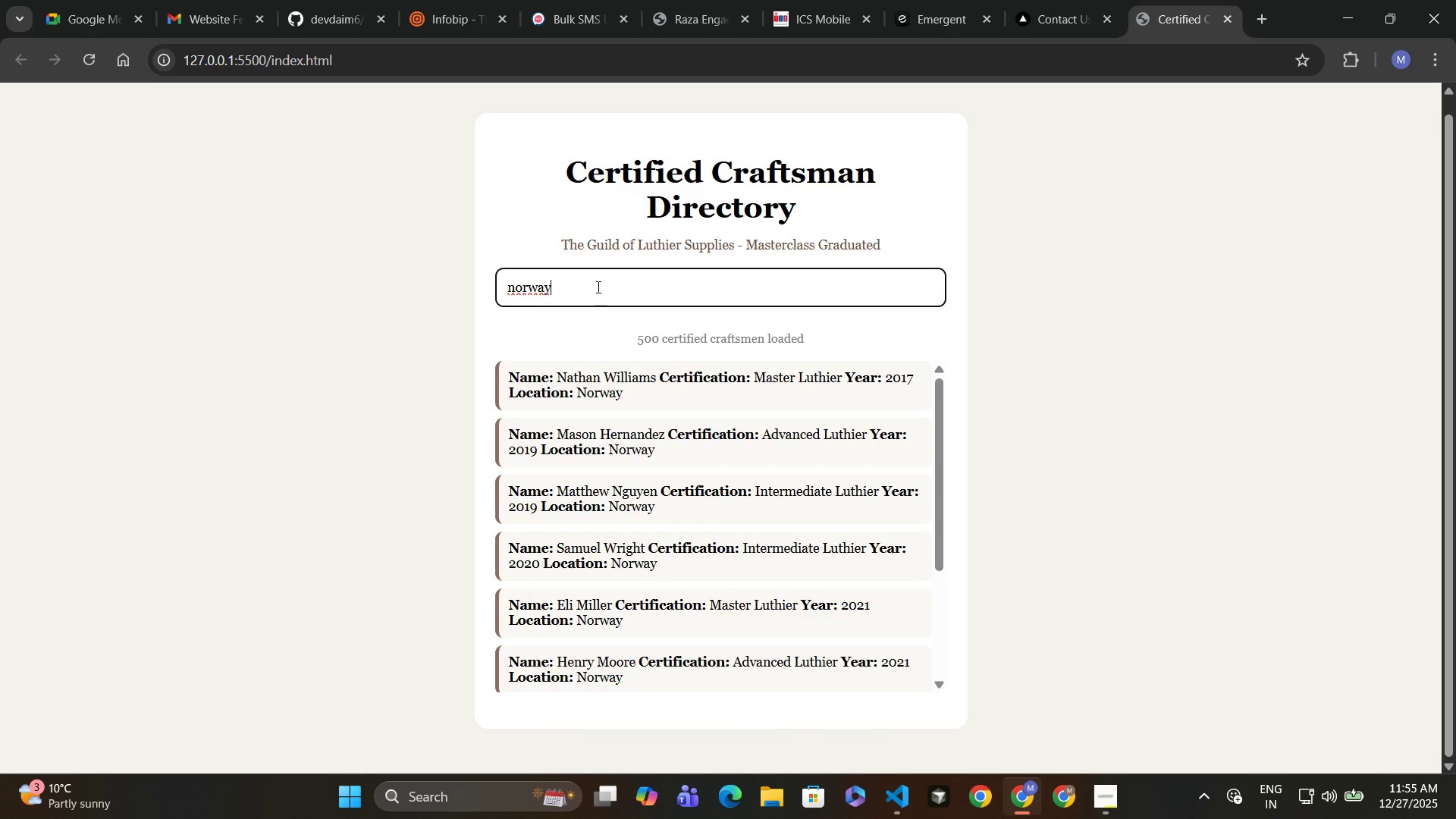 
hold_key(key=Backspace, duration=0.81)
 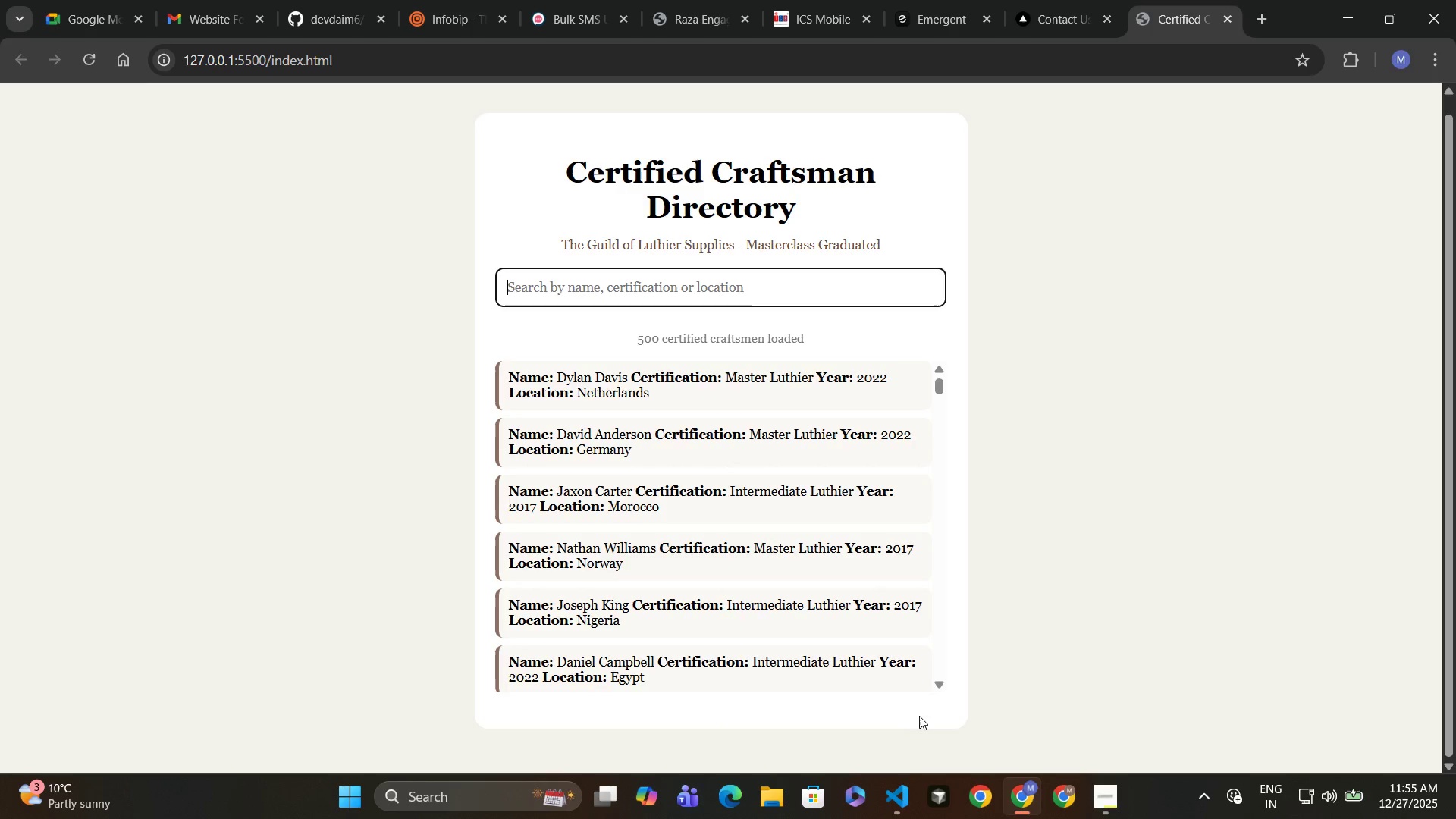 
left_click([899, 800])
 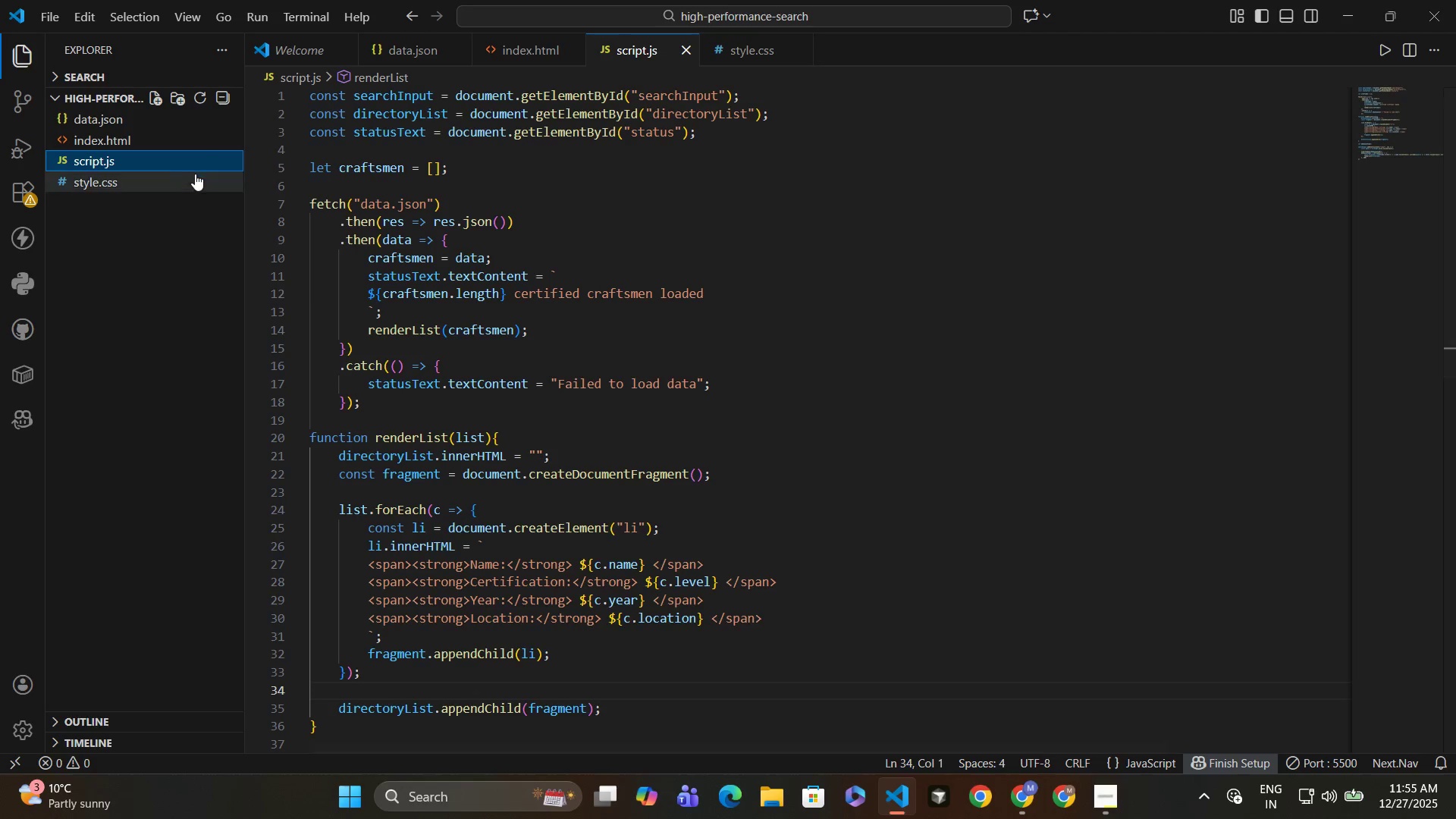 
left_click([179, 180])
 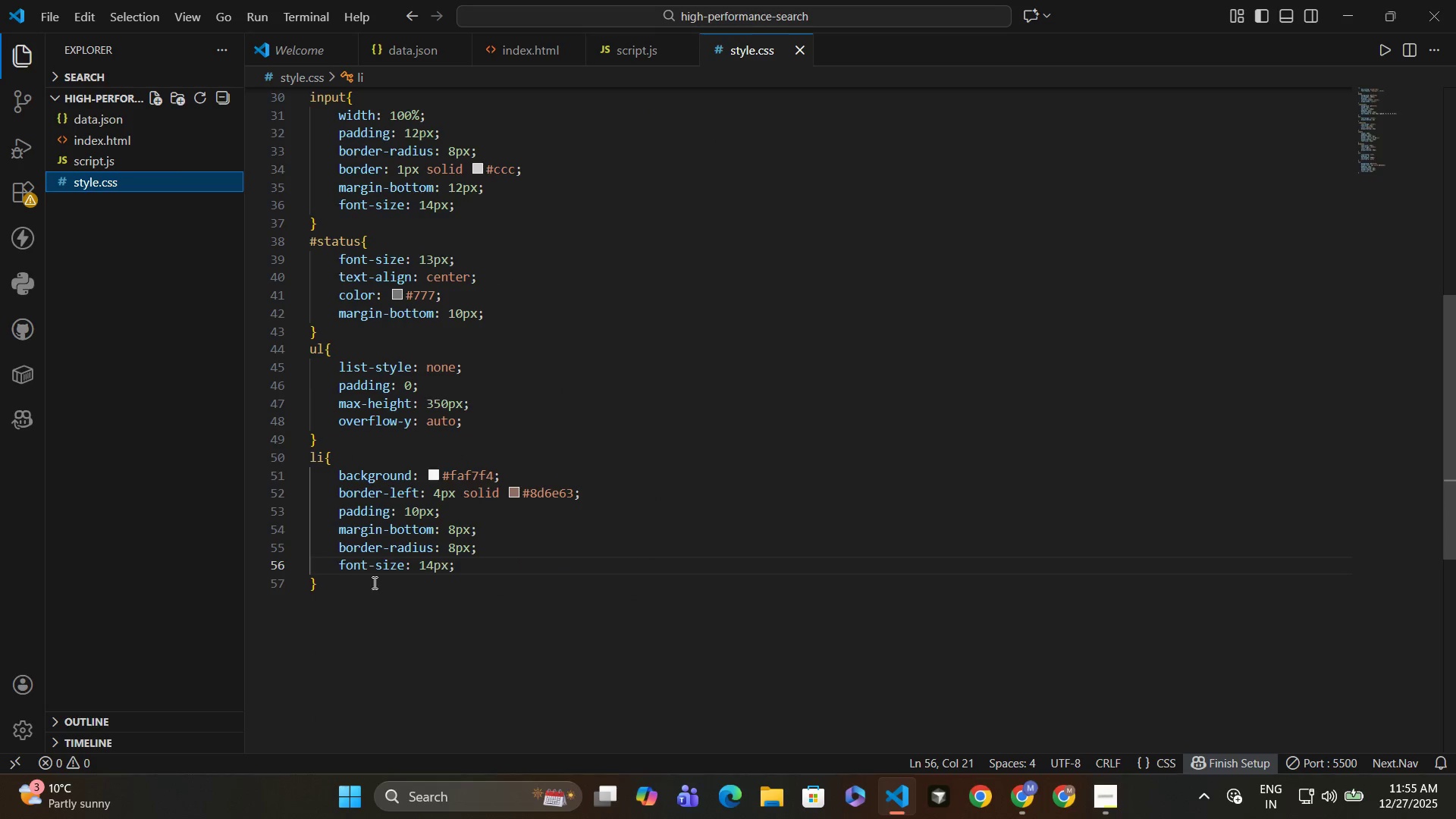 
left_click([383, 594])
 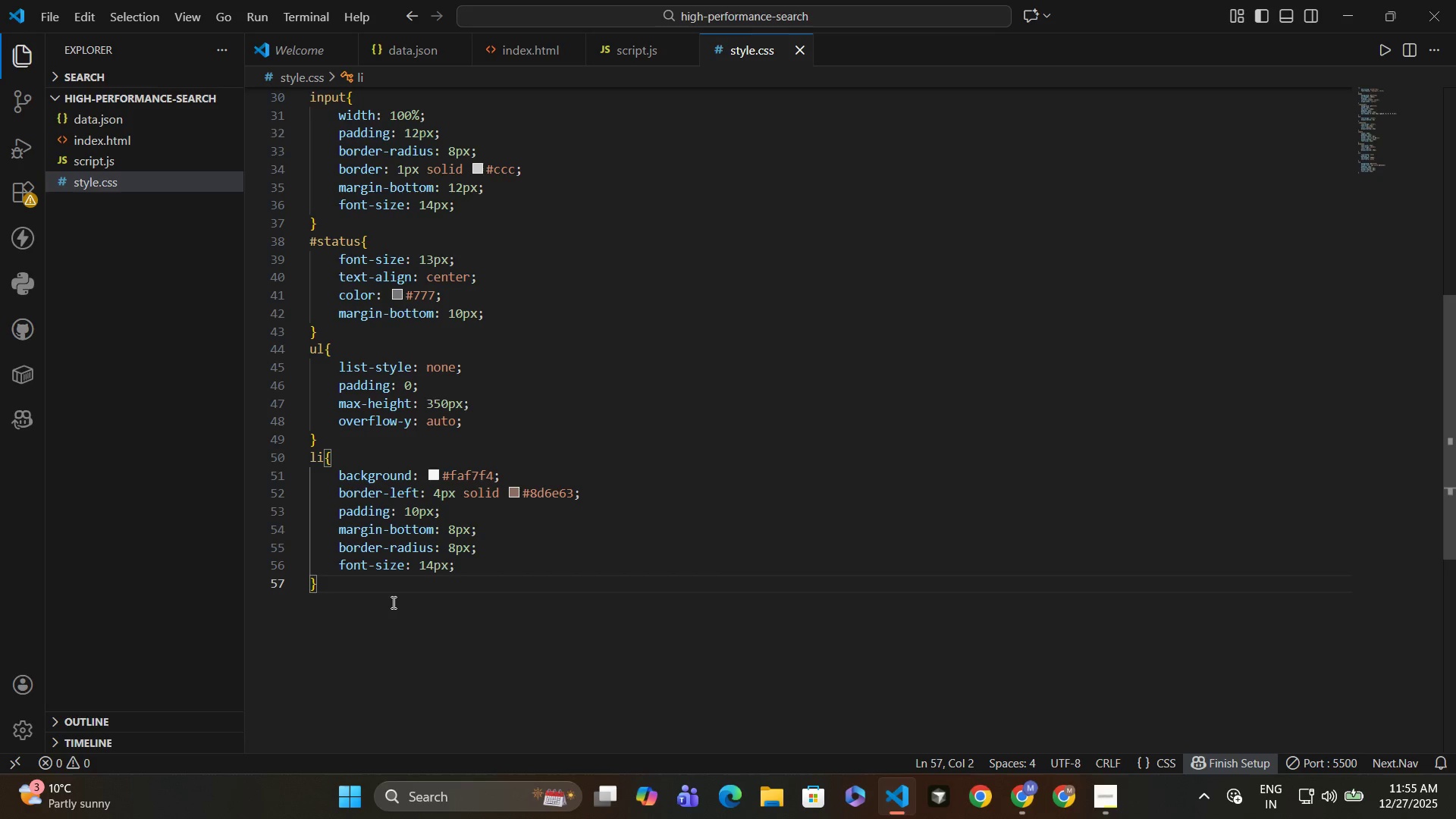 
key(Enter)
 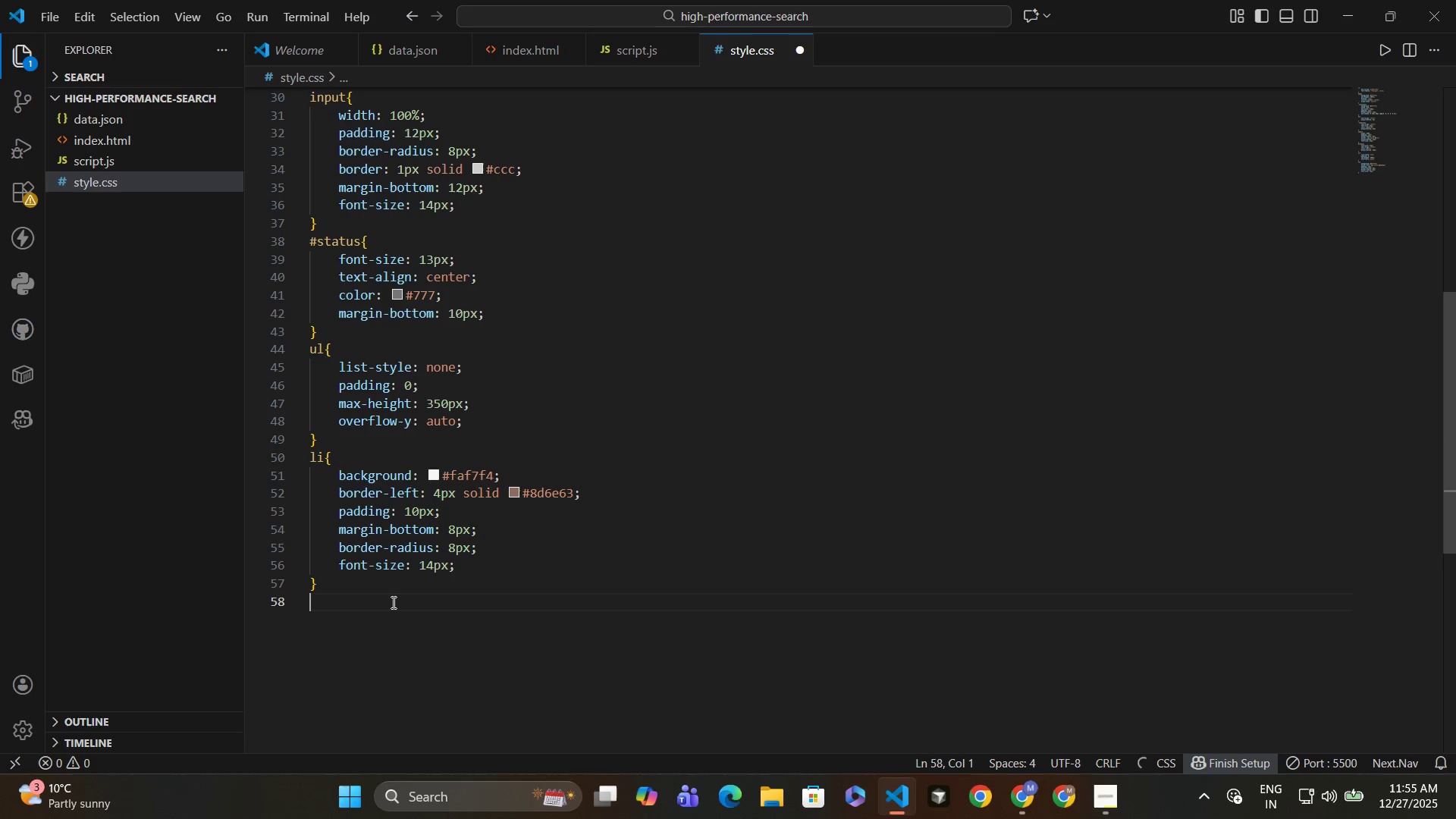 
type(li span{)
 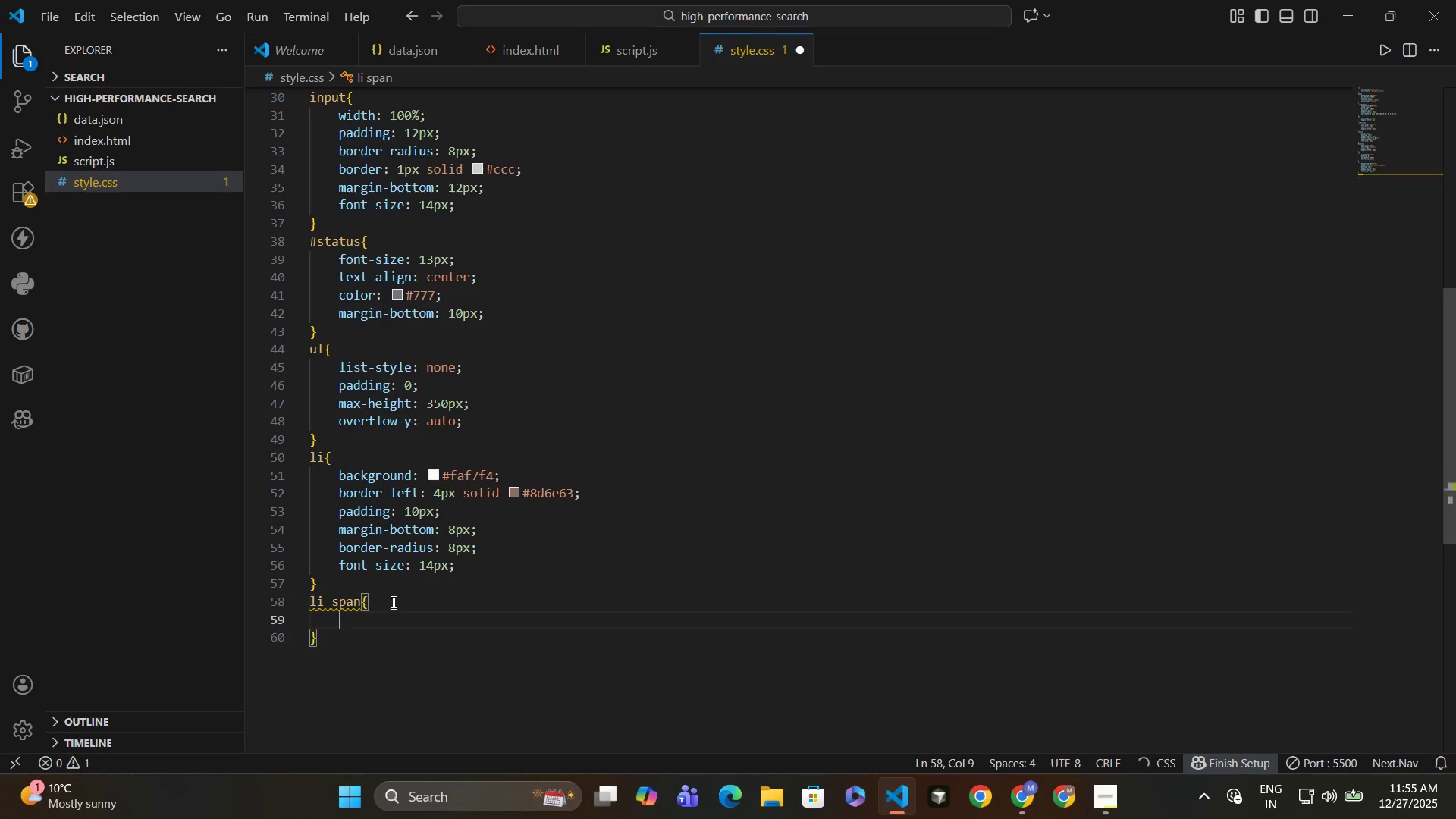 
 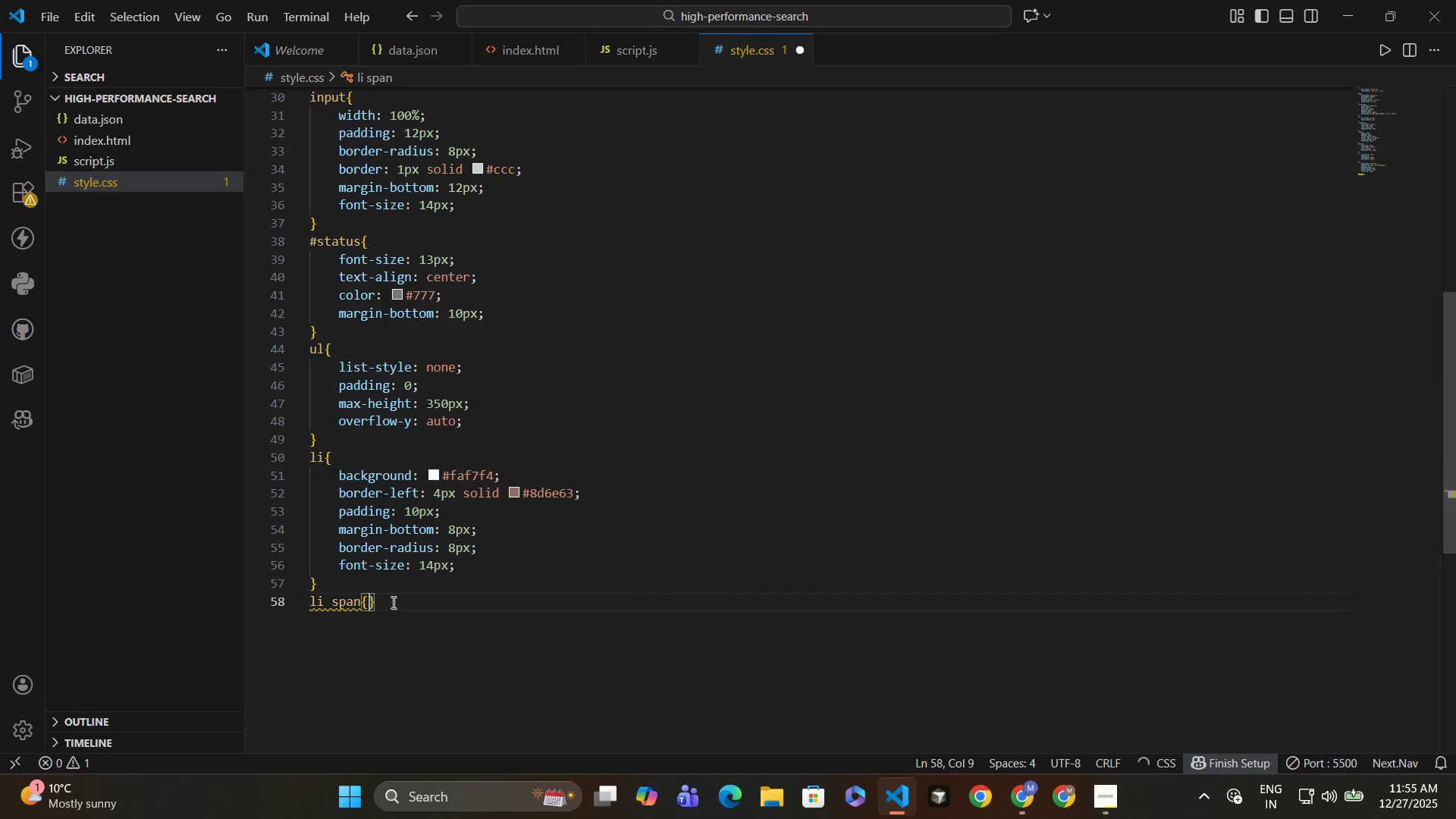 
key(Enter)
 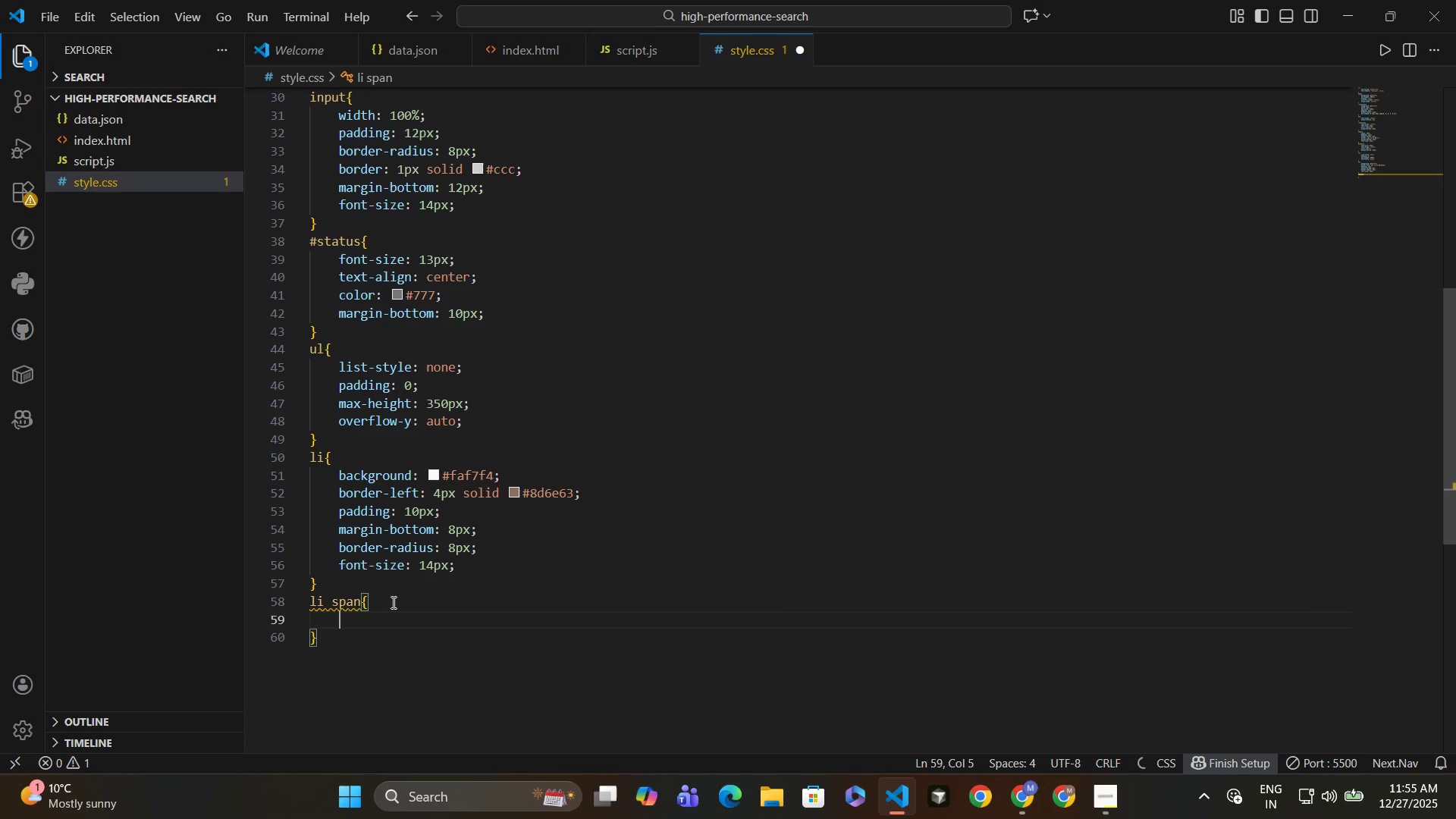 
type(display: bloack)
key(Backspace)
key(Backspace)
key(Backspace)
type(ck;)
 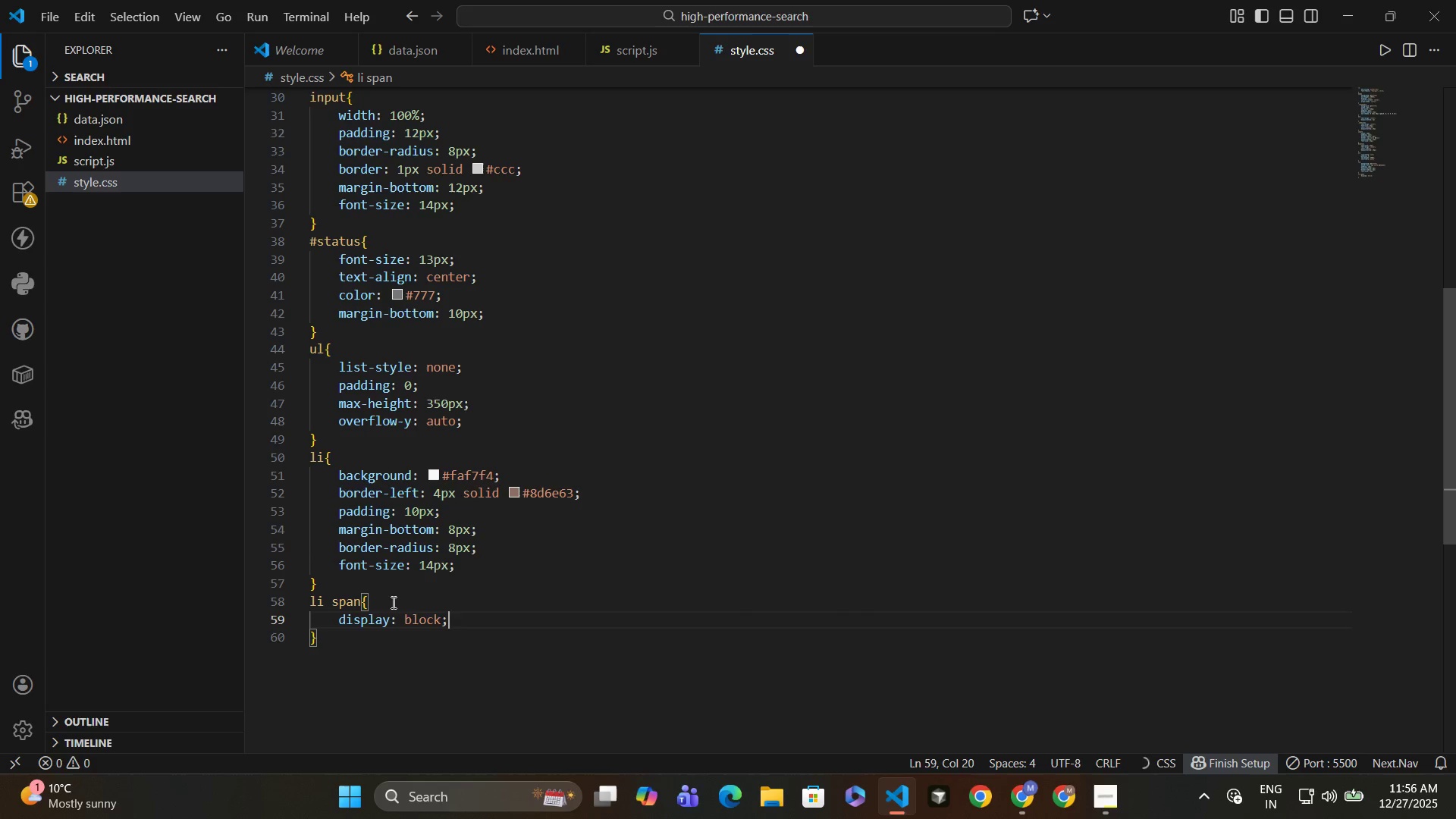 
key(Enter)
 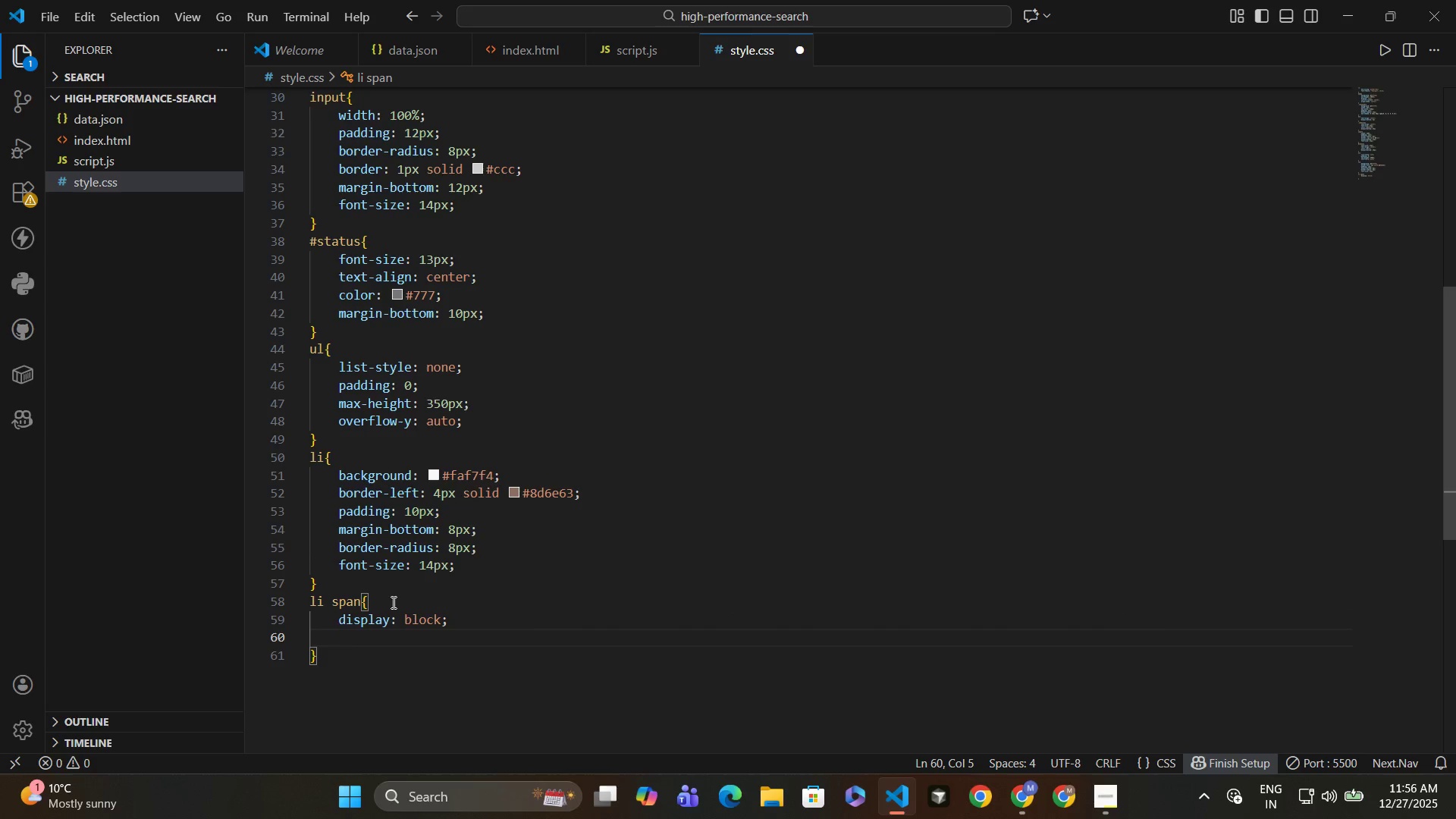 
type(margin-bottom: 2px;)
 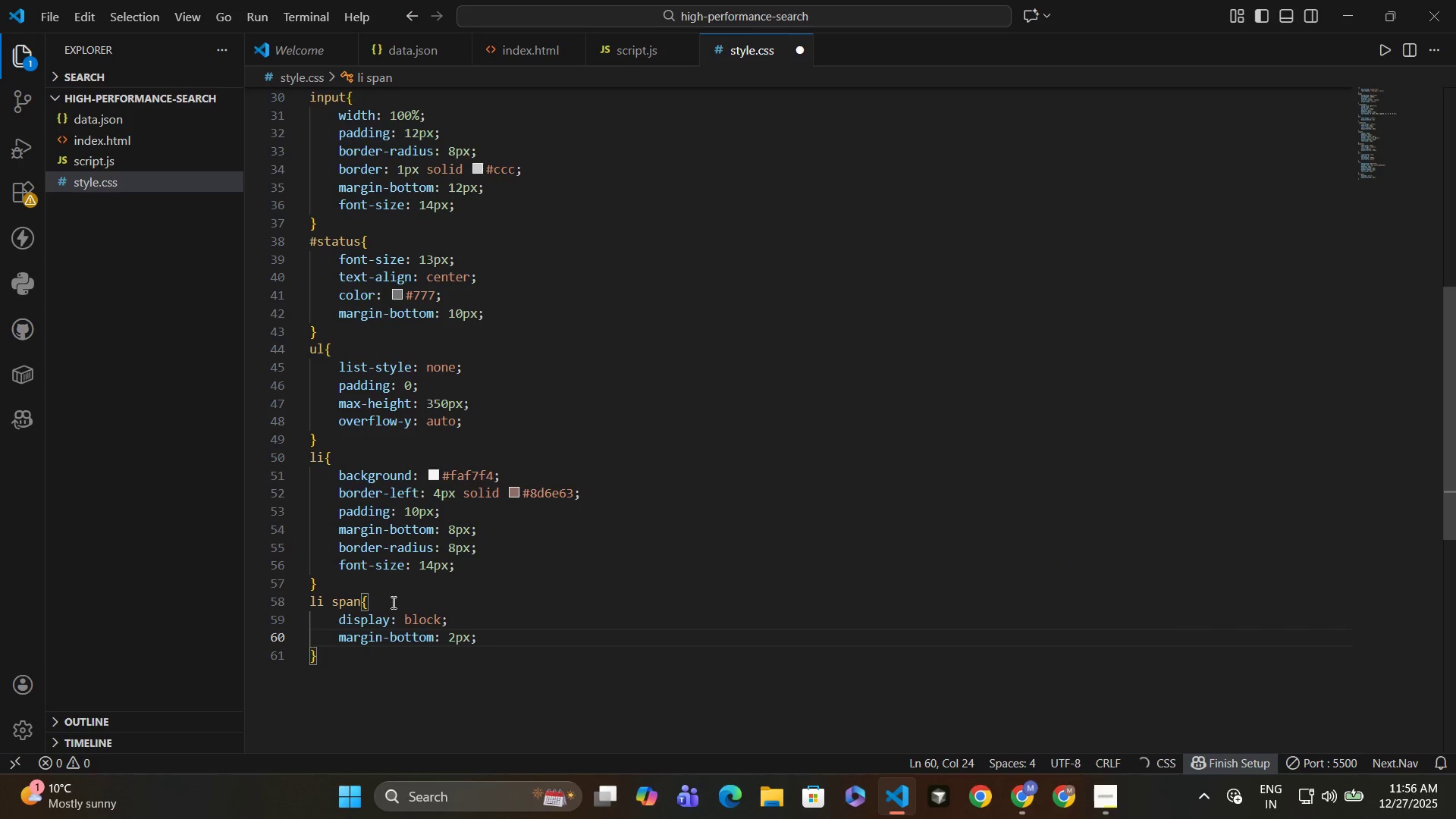 
key(Control+S)
 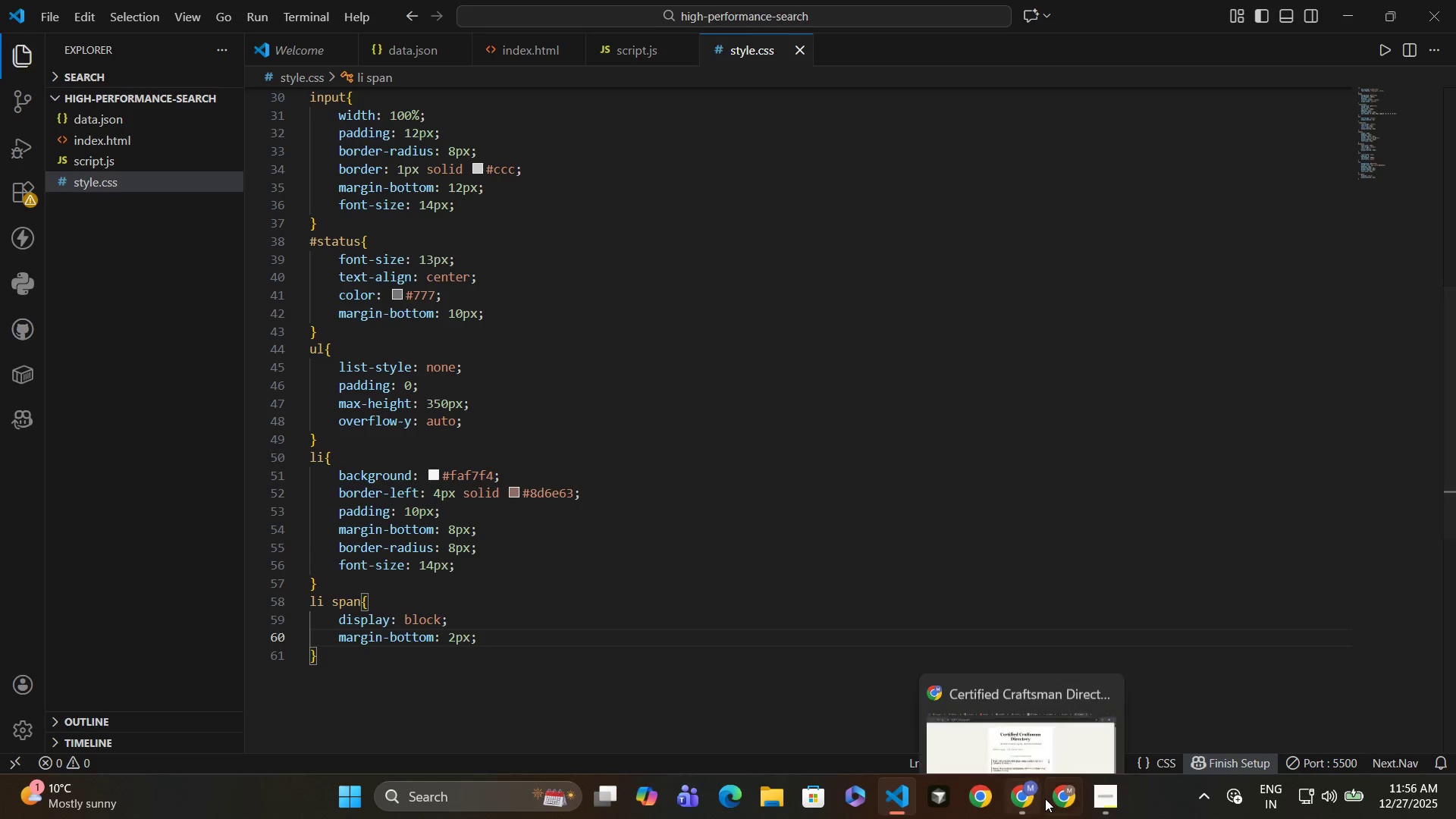 
left_click([1018, 798])
 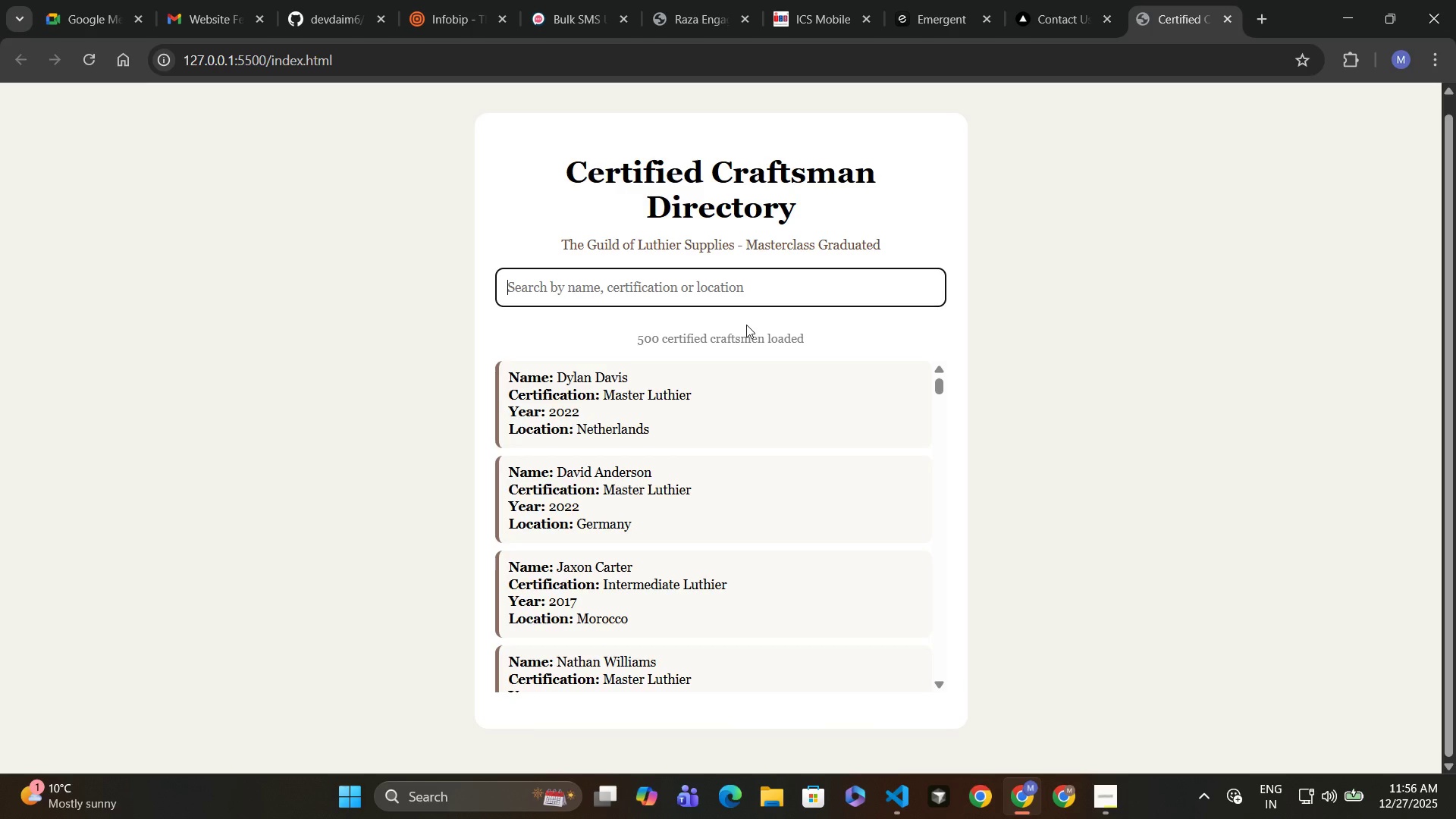 
wait(9.81)
 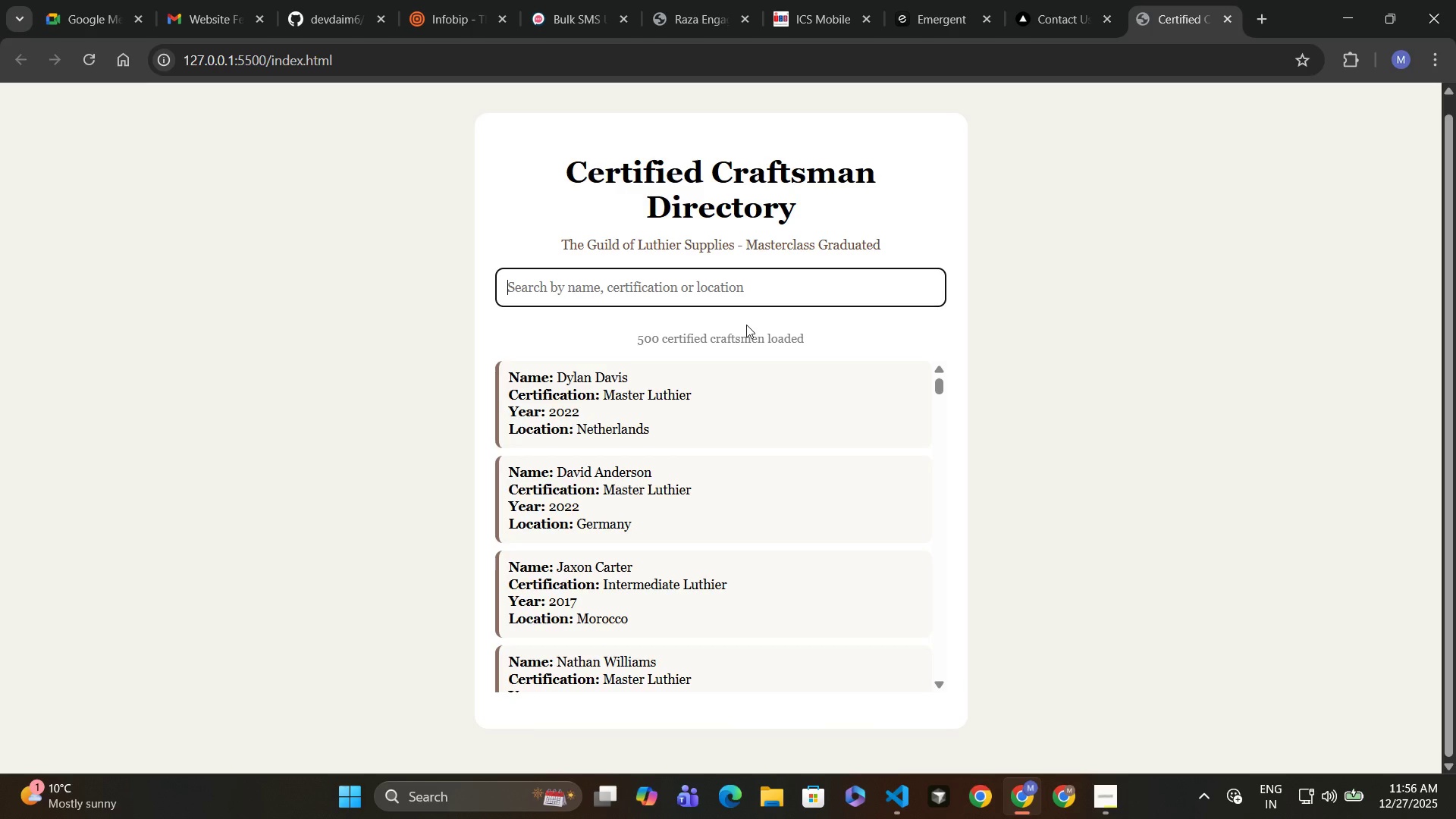 
type(master)
 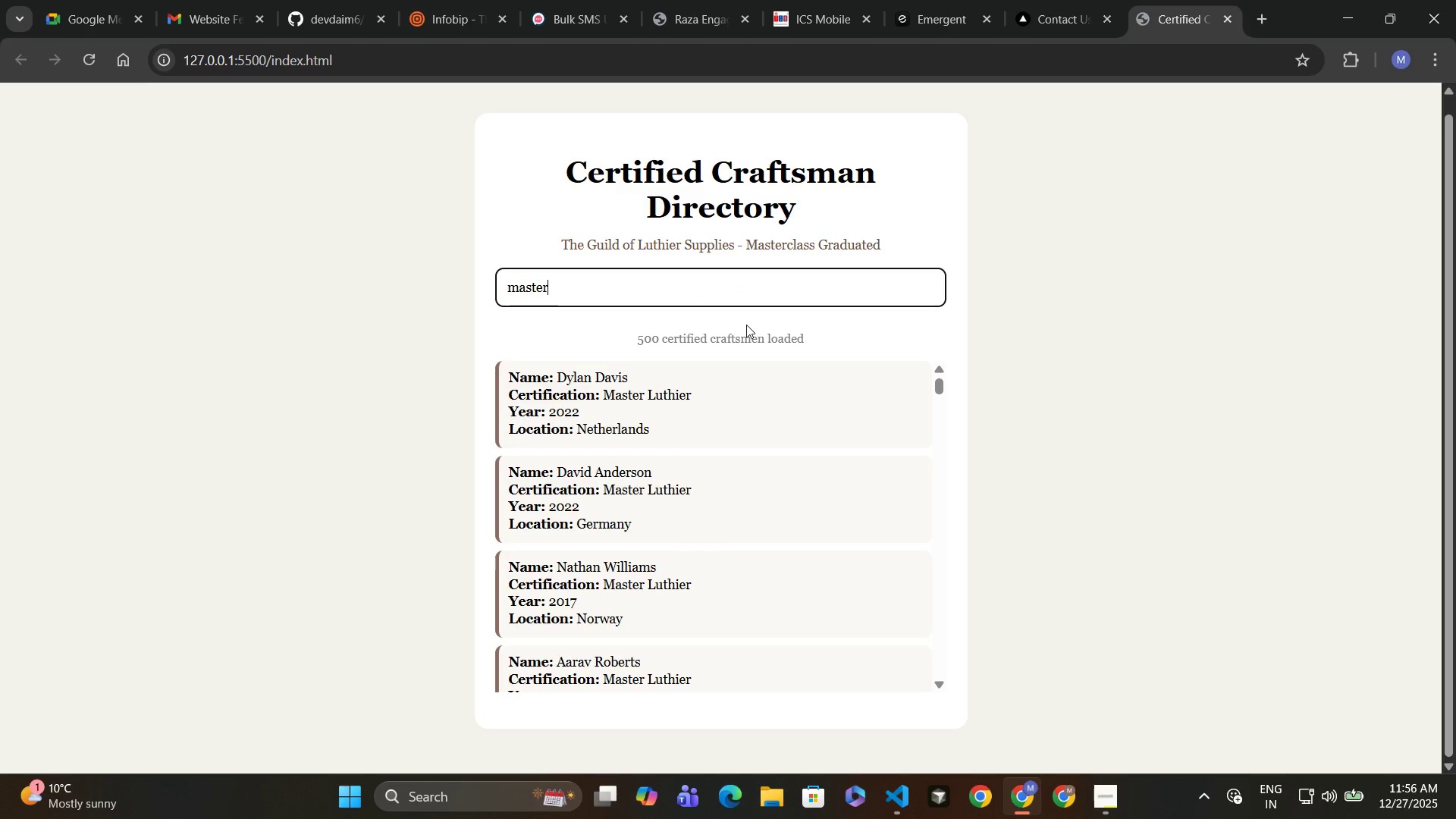 
hold_key(key=Backspace, duration=0.89)
 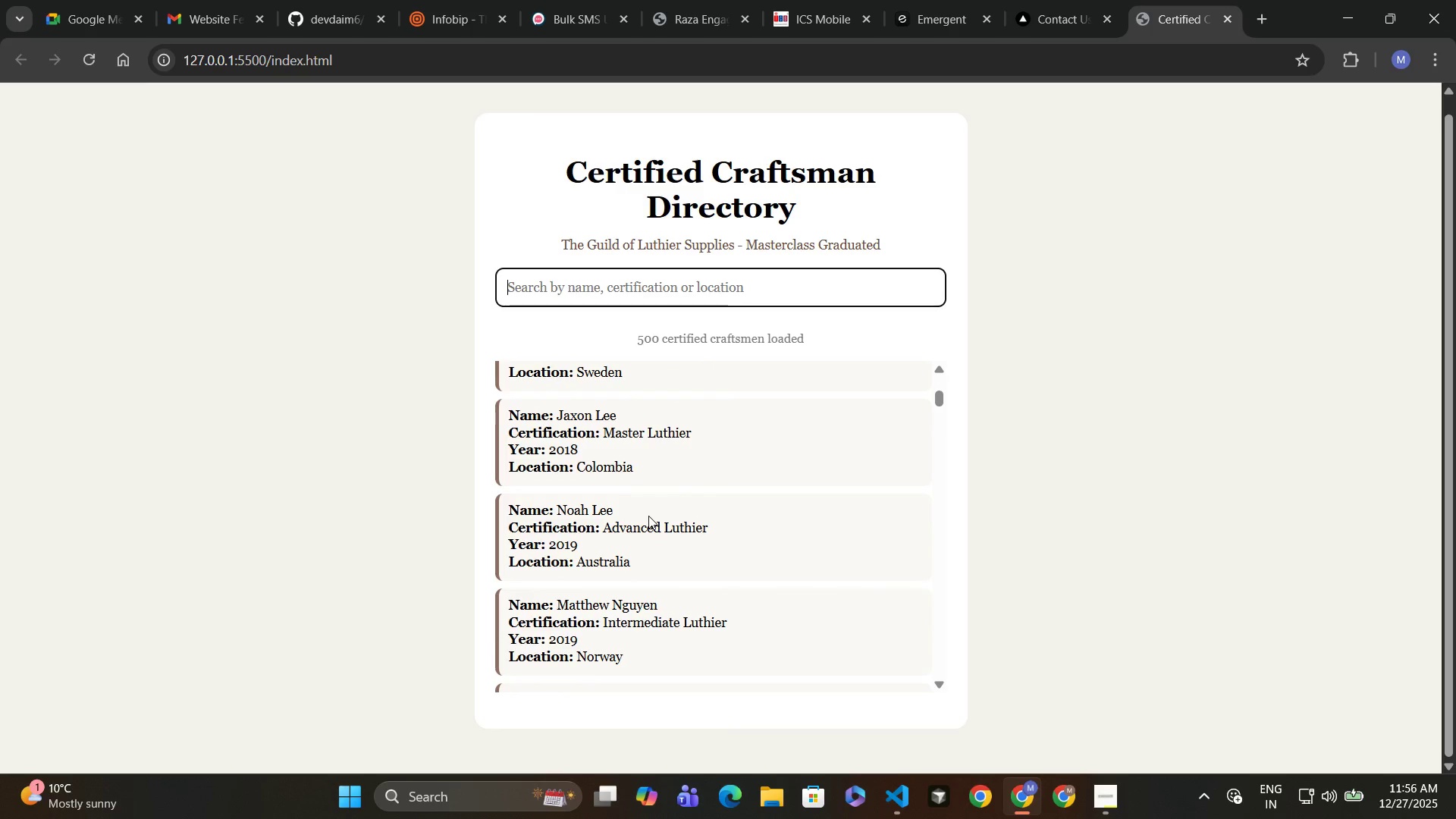 
wait(7.98)
 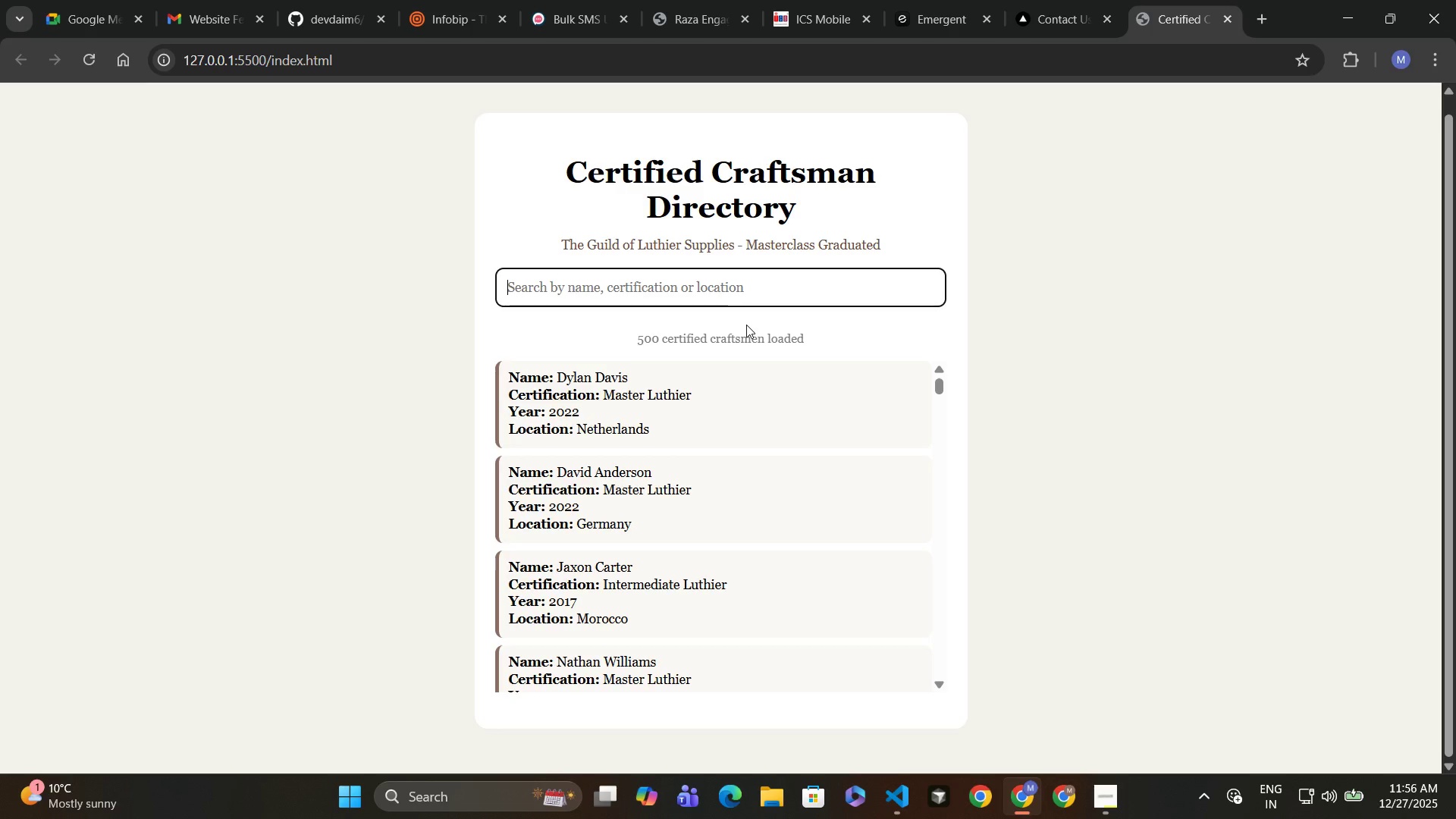 
left_click([649, 284])
 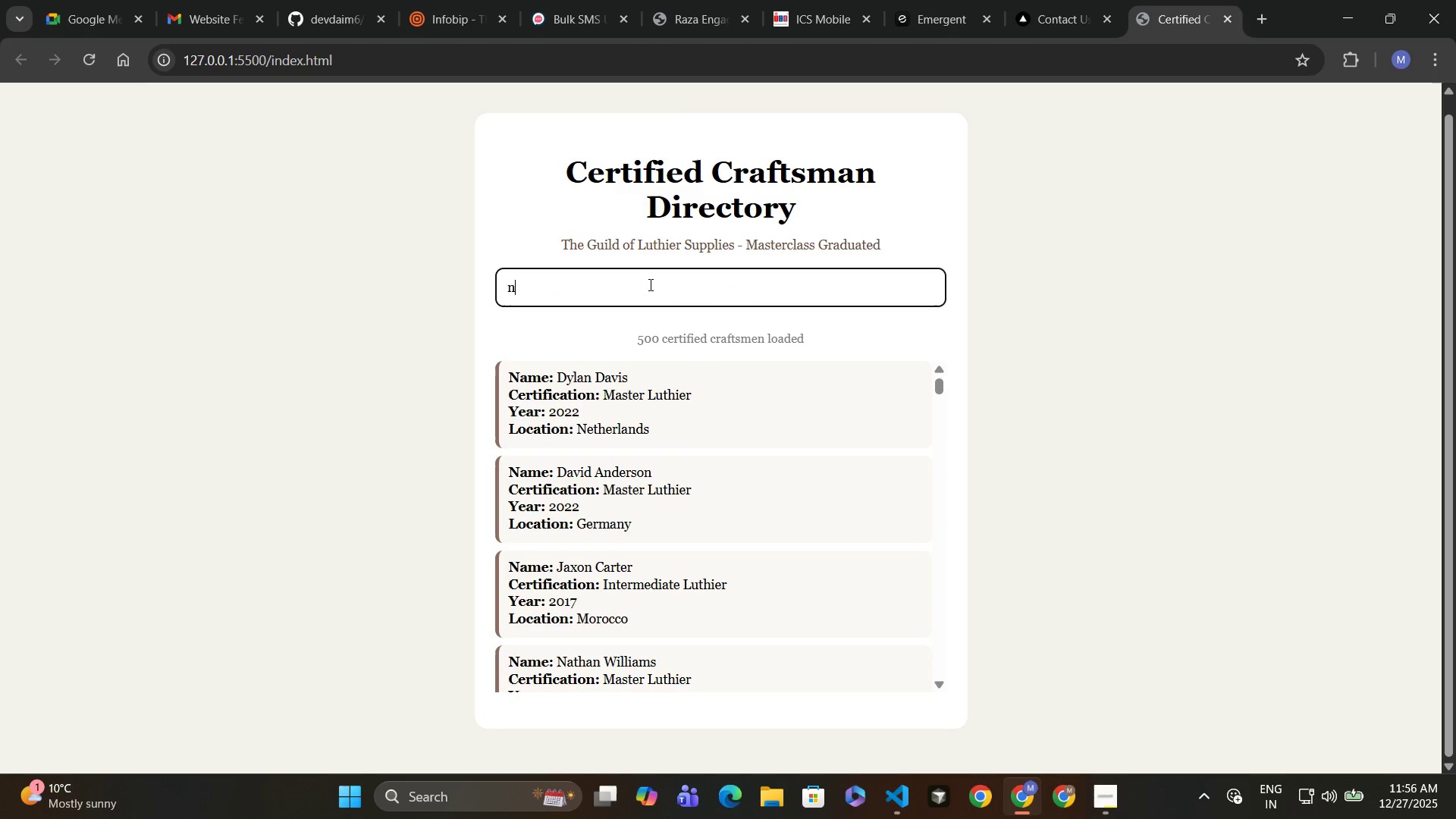 
type(noah lee )
key(Backspace)
 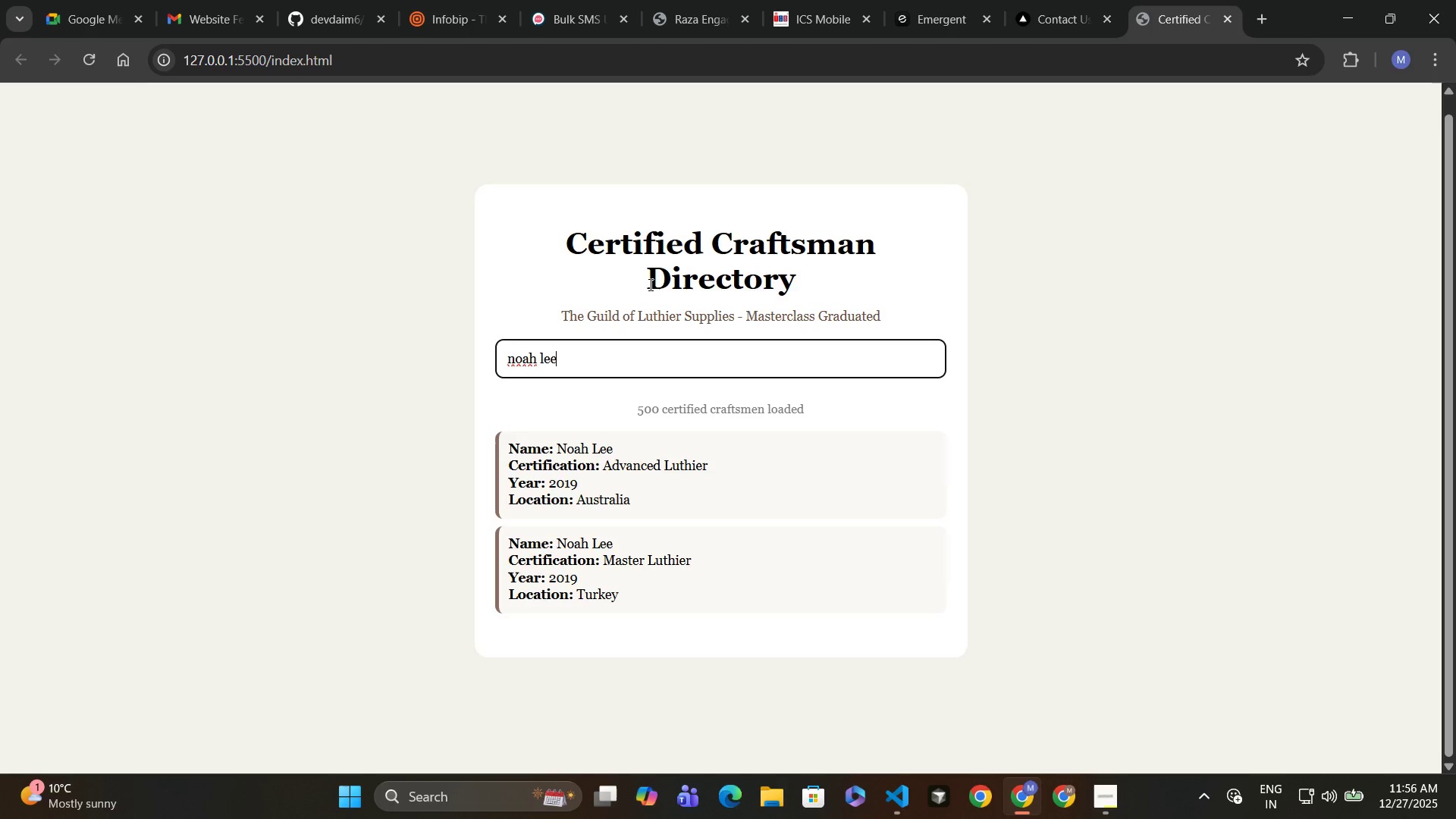 
hold_key(key=Backspace, duration=0.94)
 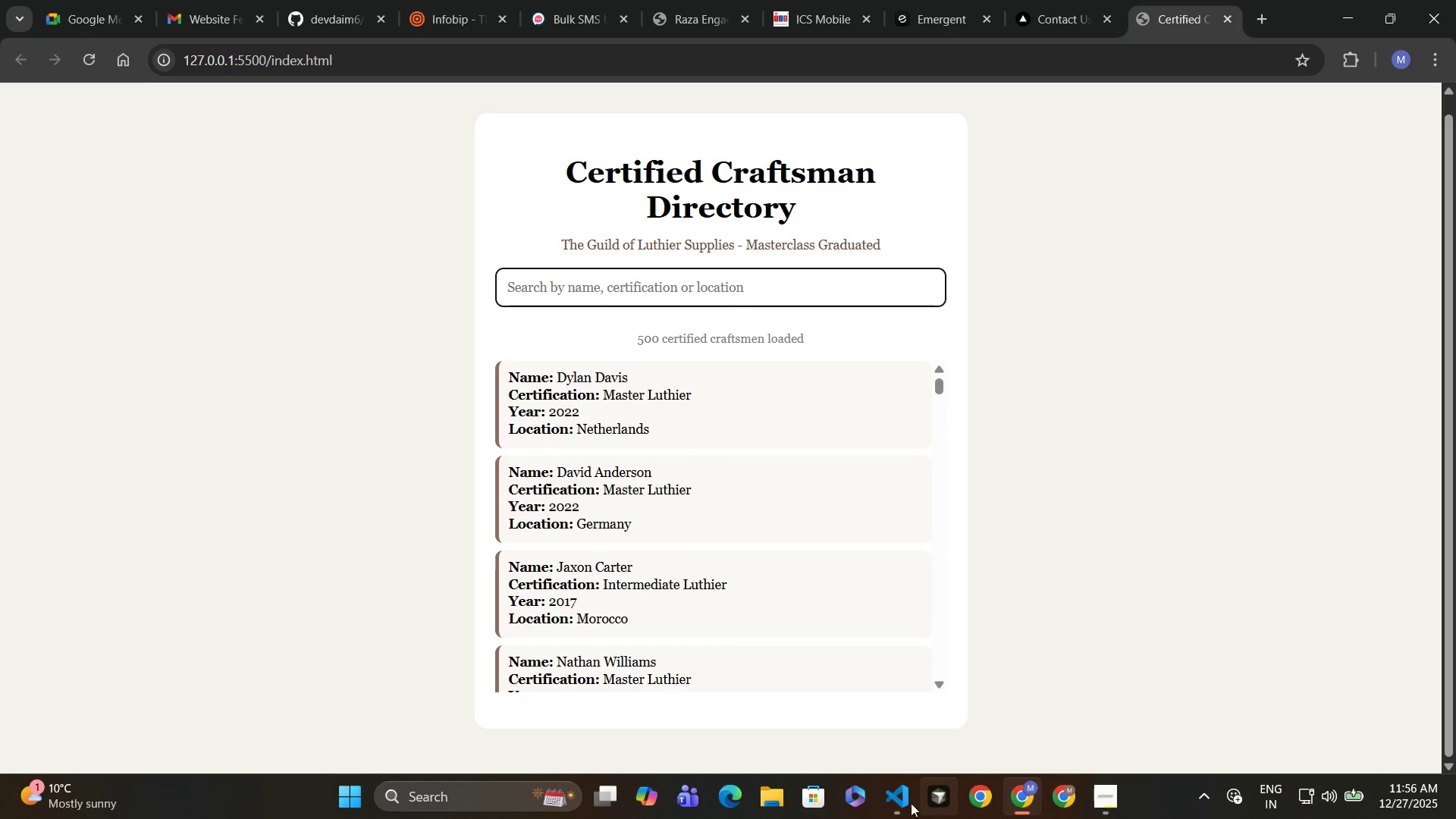 
left_click([1107, 792])